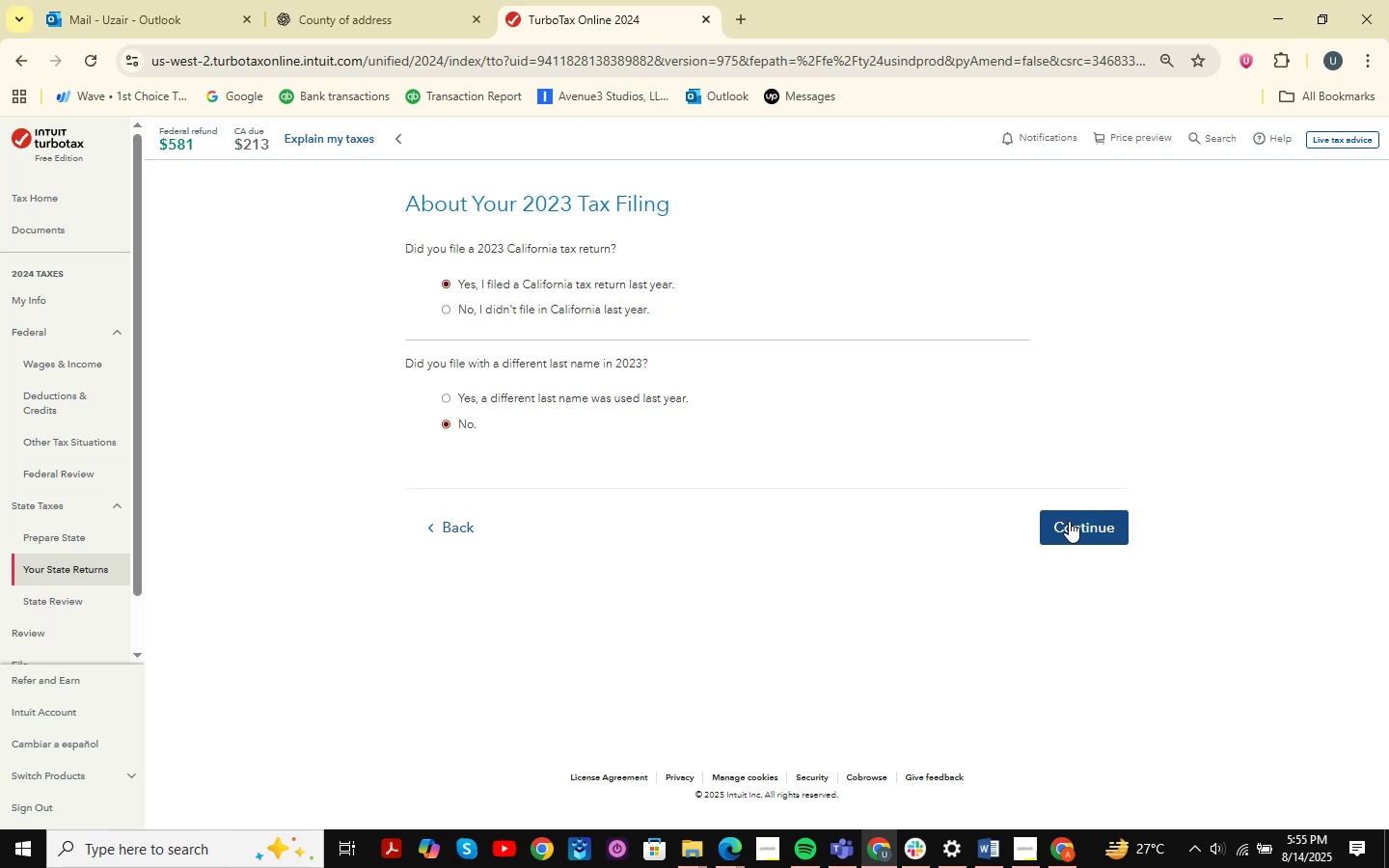 
wait(10.63)
 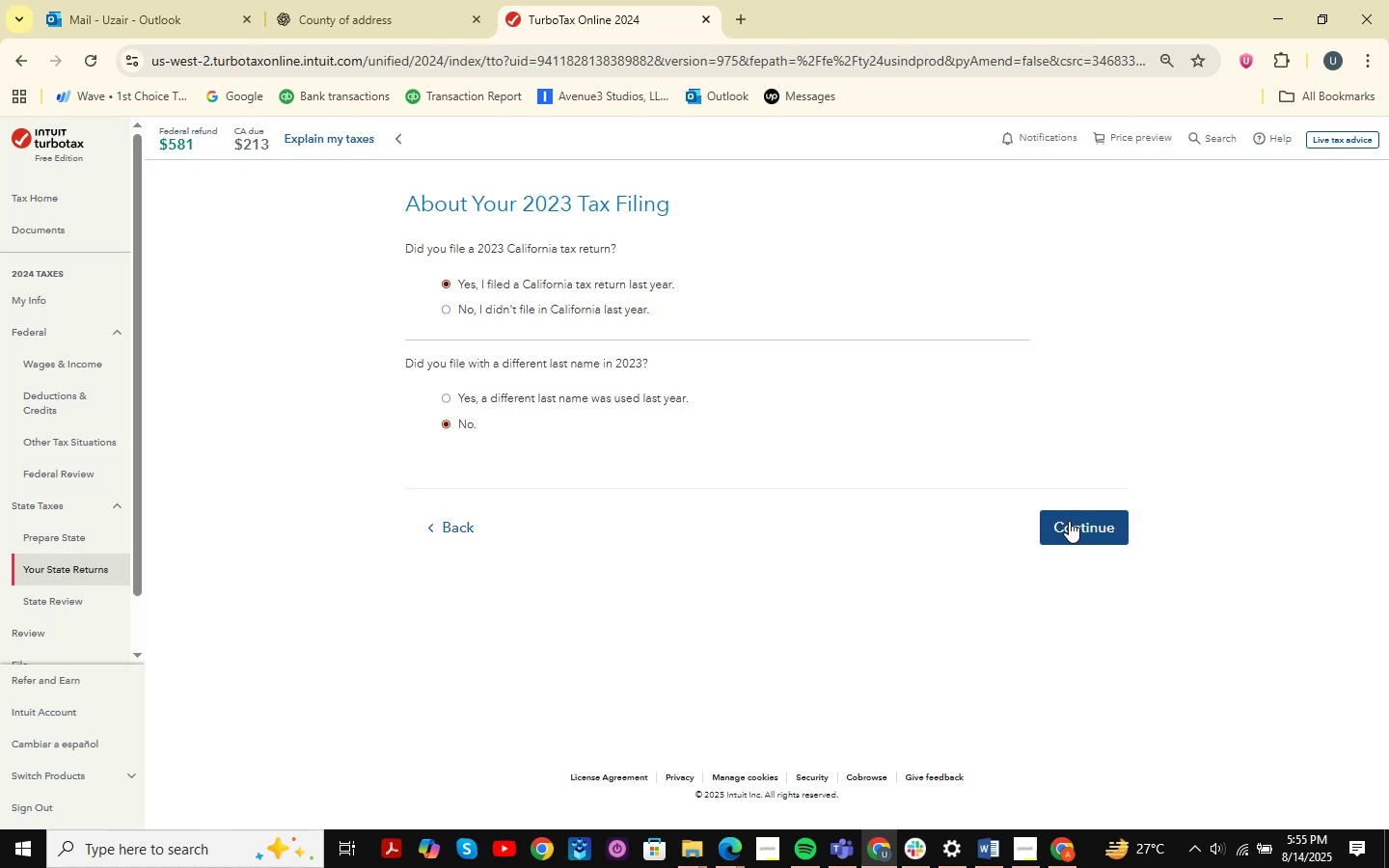 
left_click([1060, 525])
 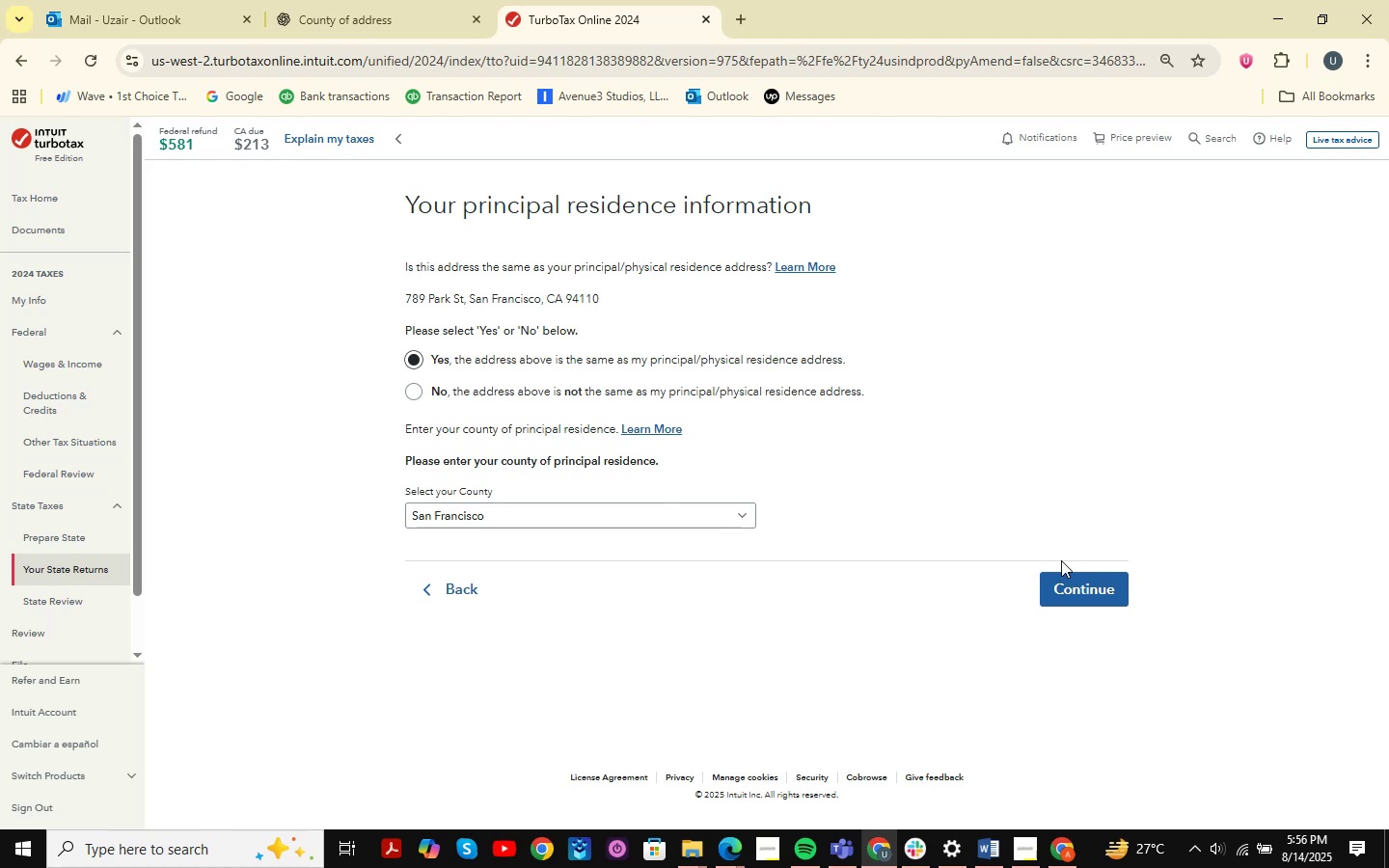 
wait(5.14)
 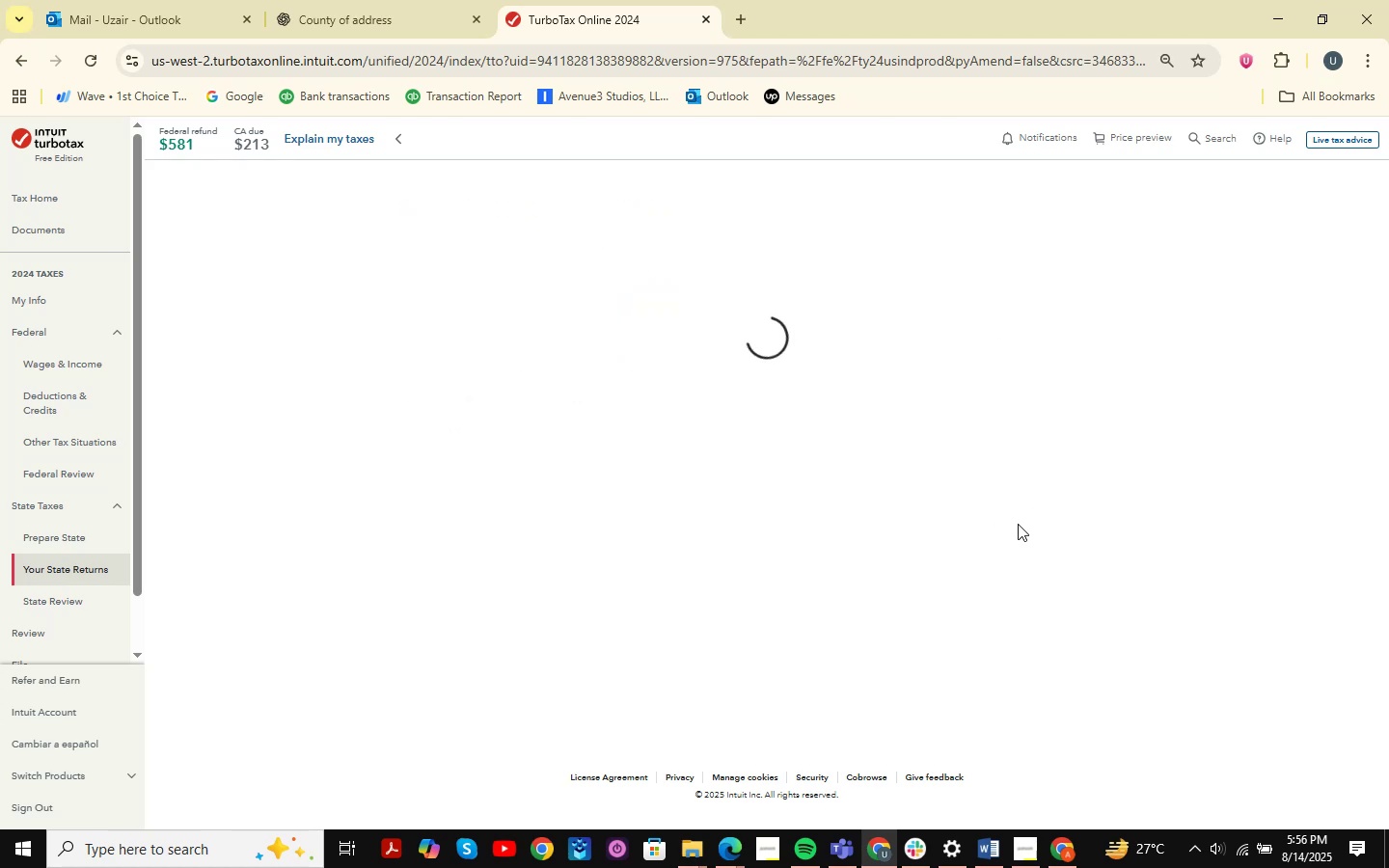 
left_click([1061, 571])
 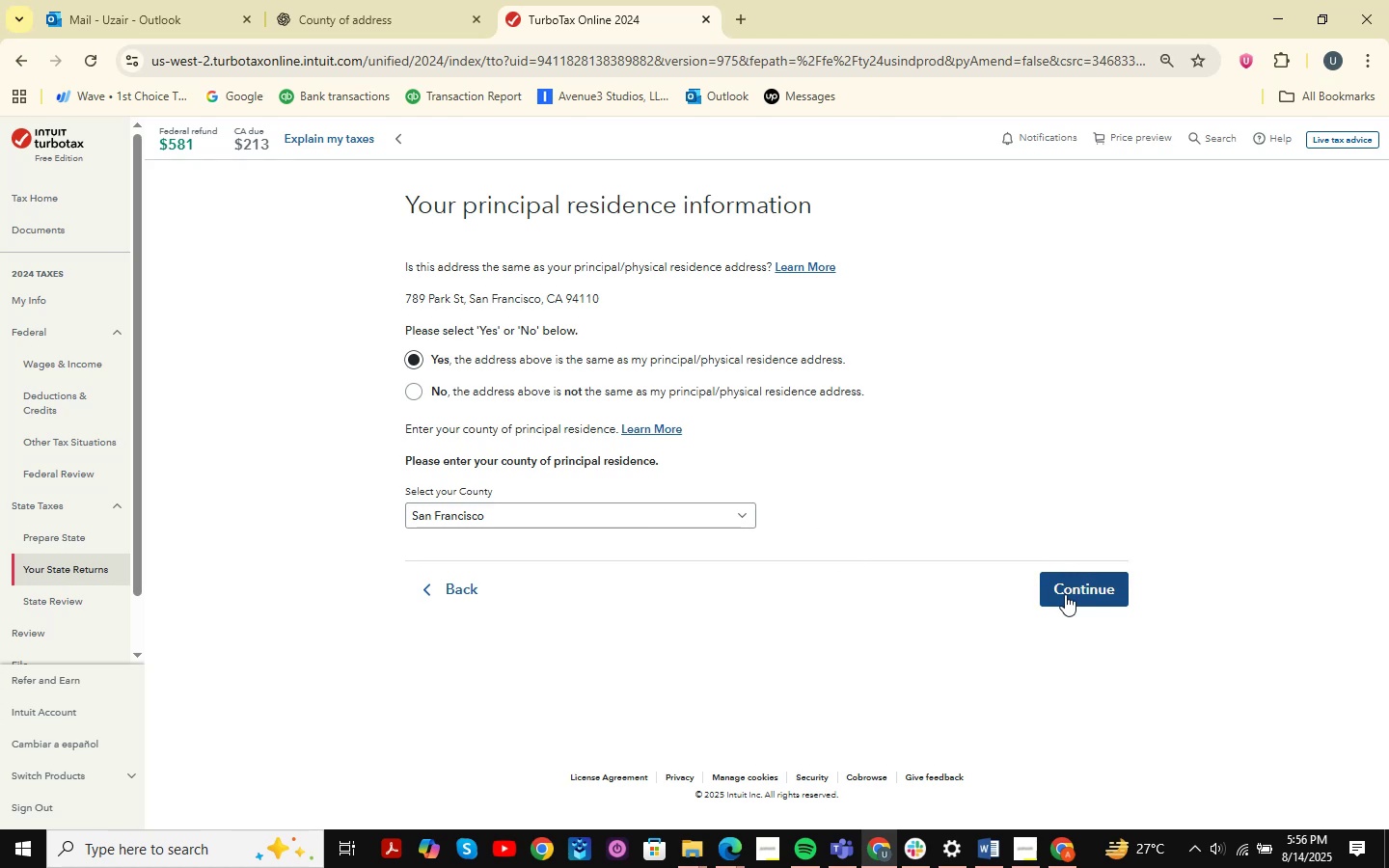 
left_click([1066, 596])
 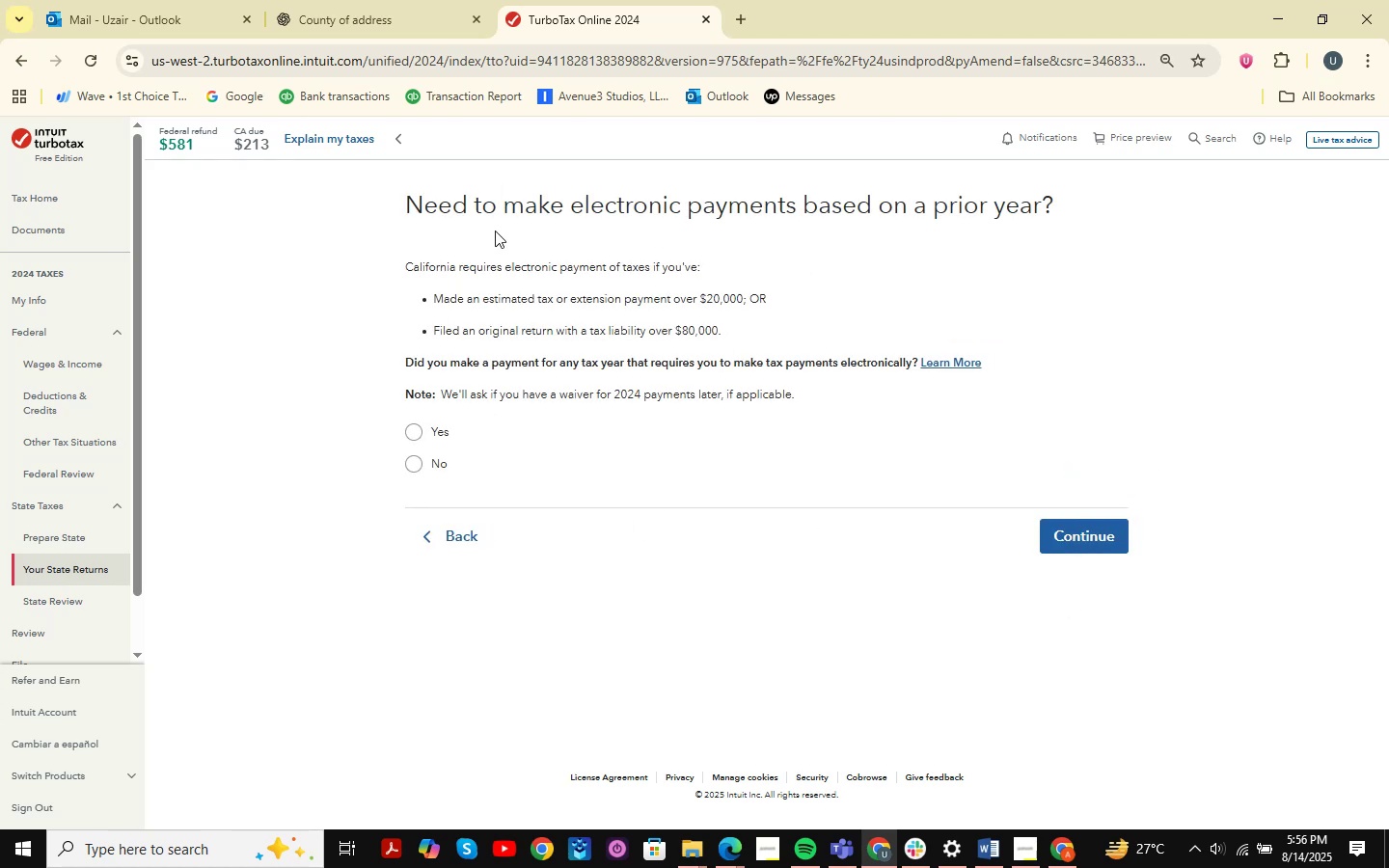 
left_click([442, 464])
 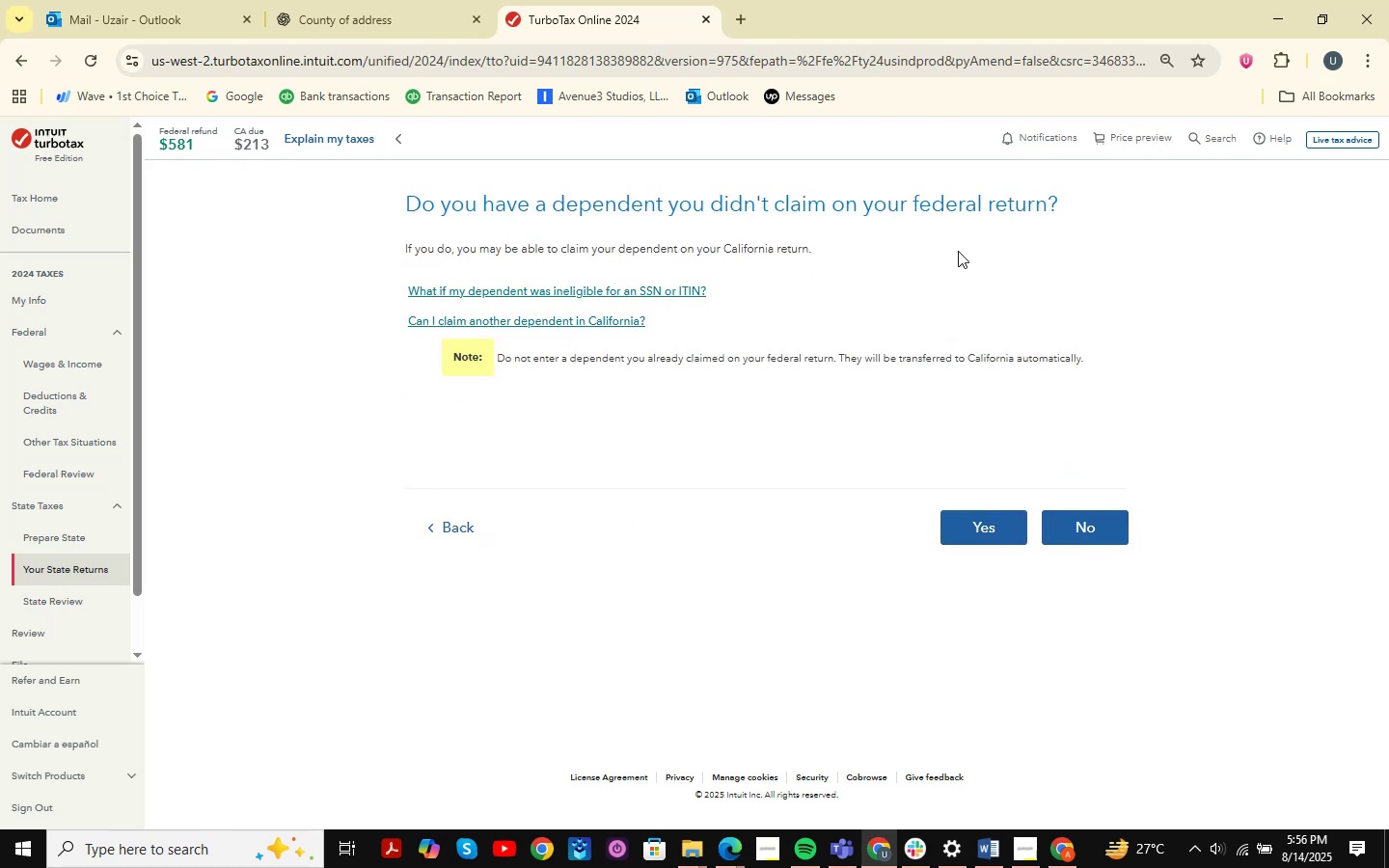 
left_click([1064, 528])
 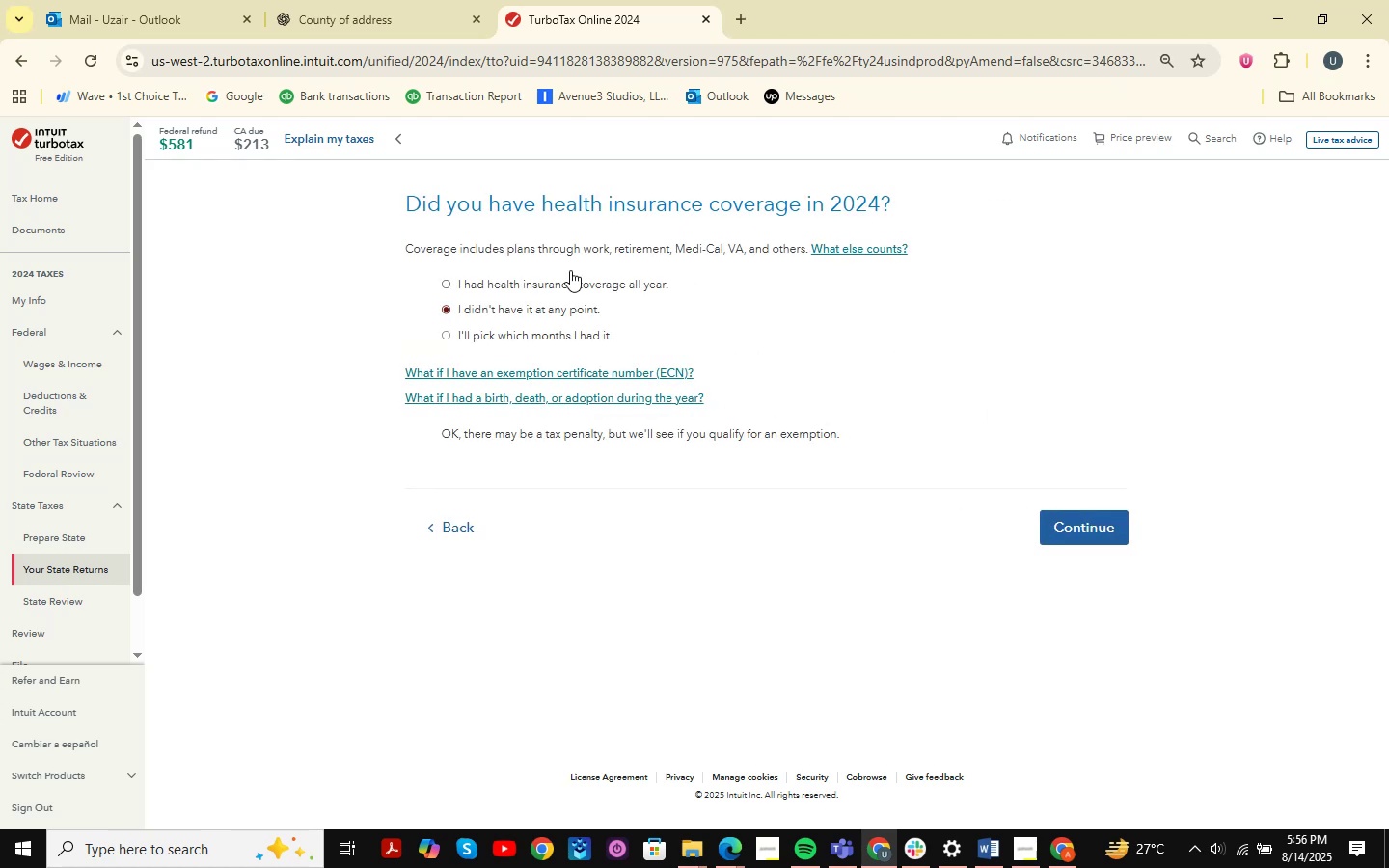 
left_click([1088, 527])
 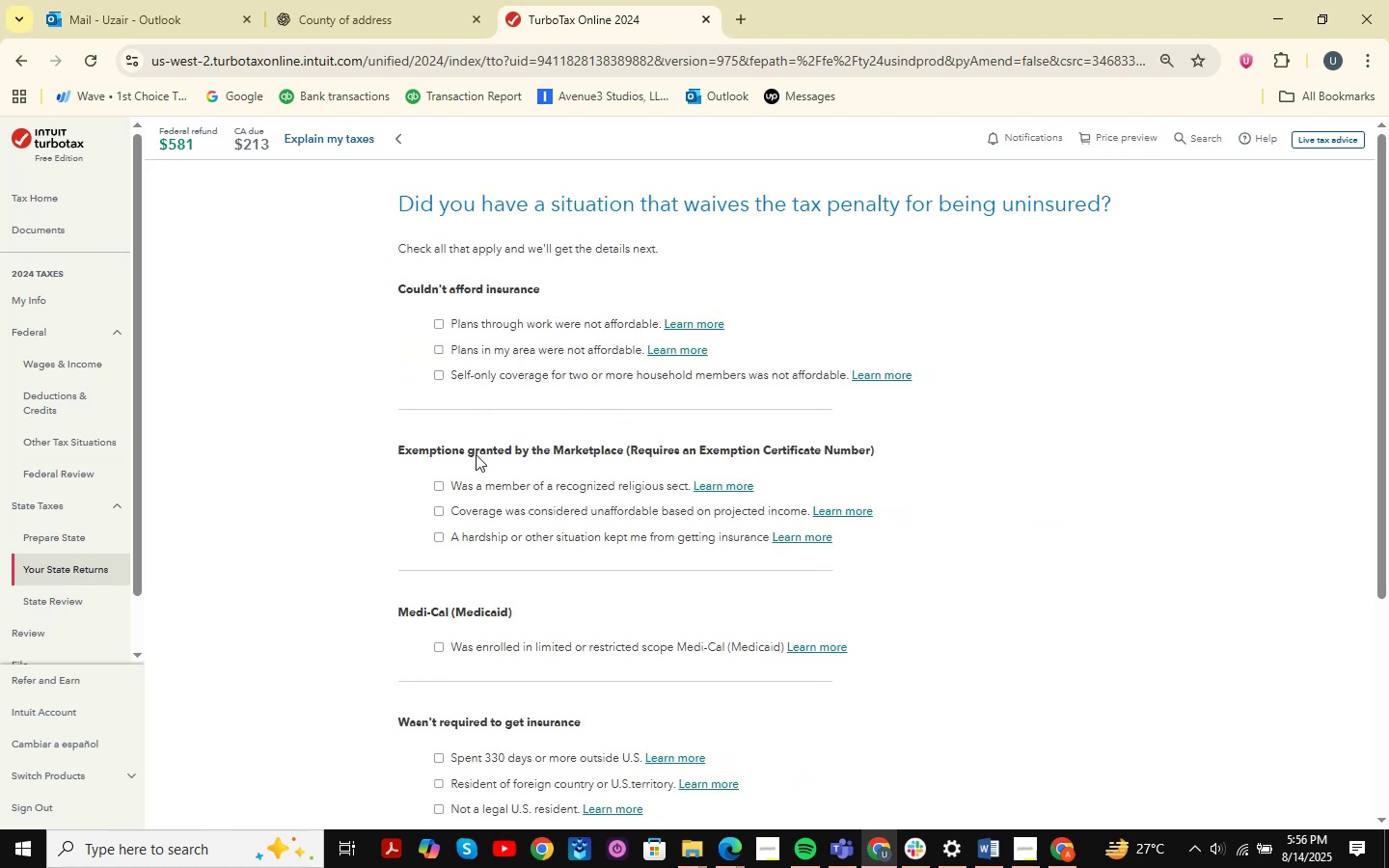 
scroll: coordinate [615, 455], scroll_direction: down, amount: 3.0
 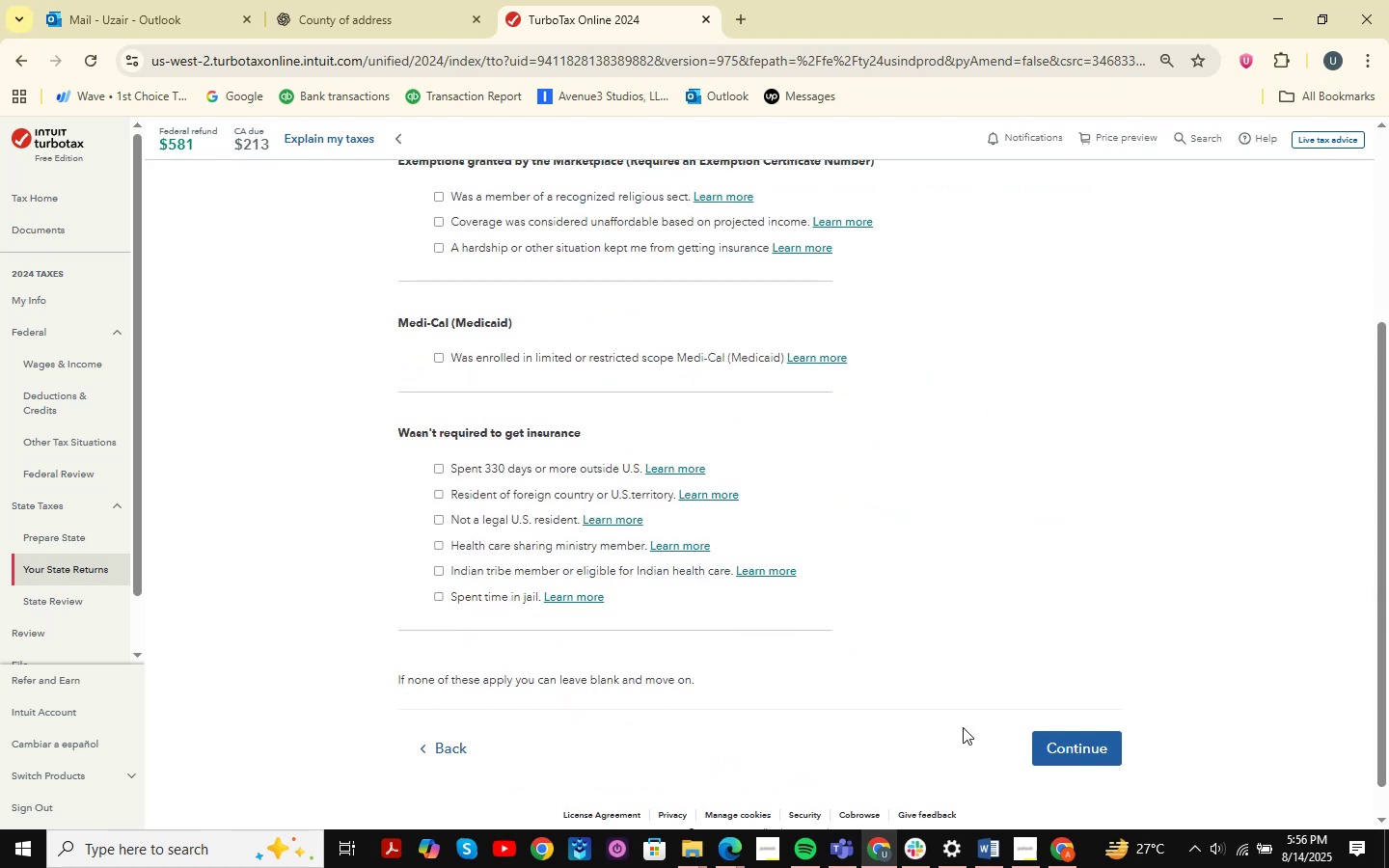 
left_click([1040, 735])
 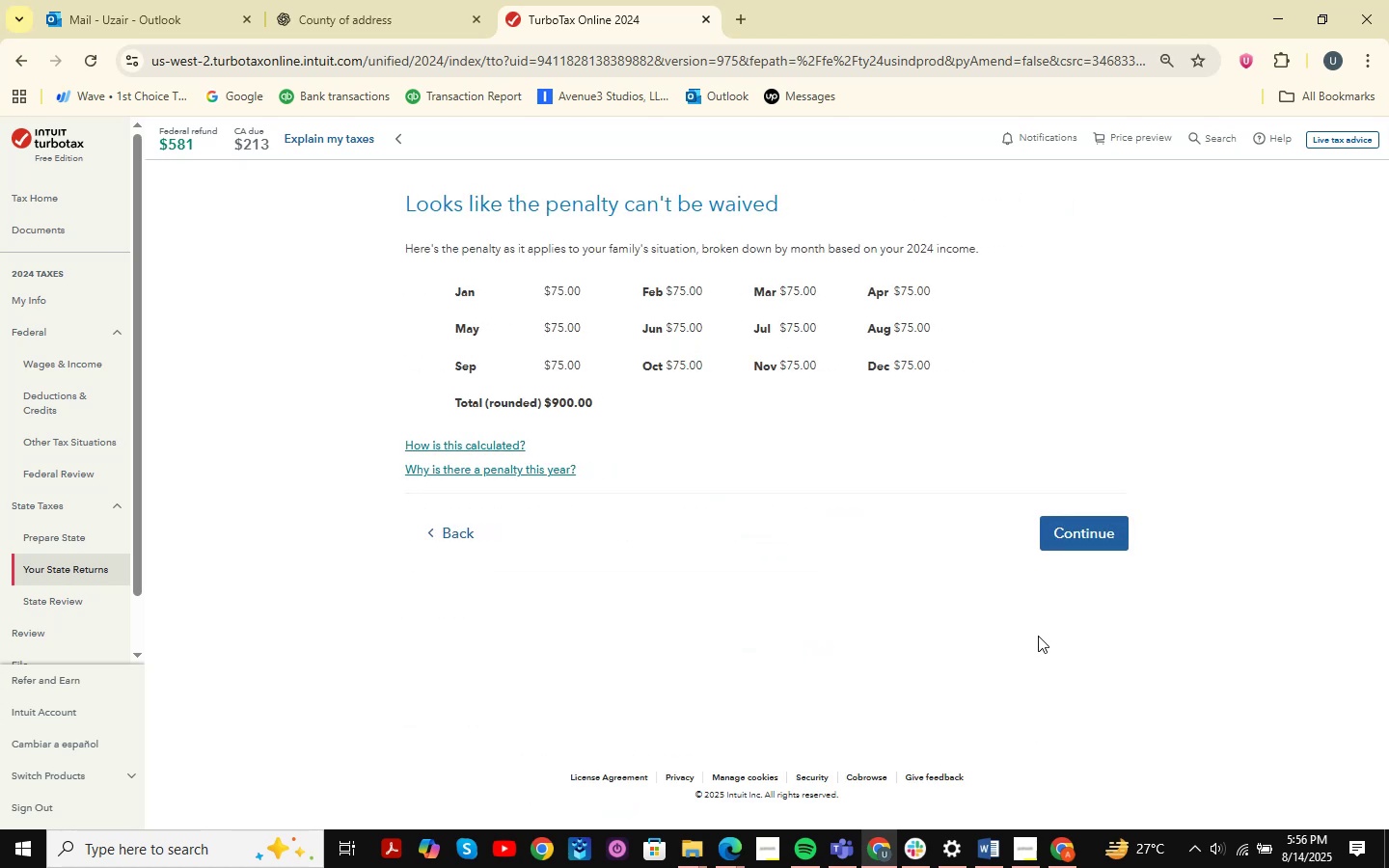 
left_click([1063, 538])
 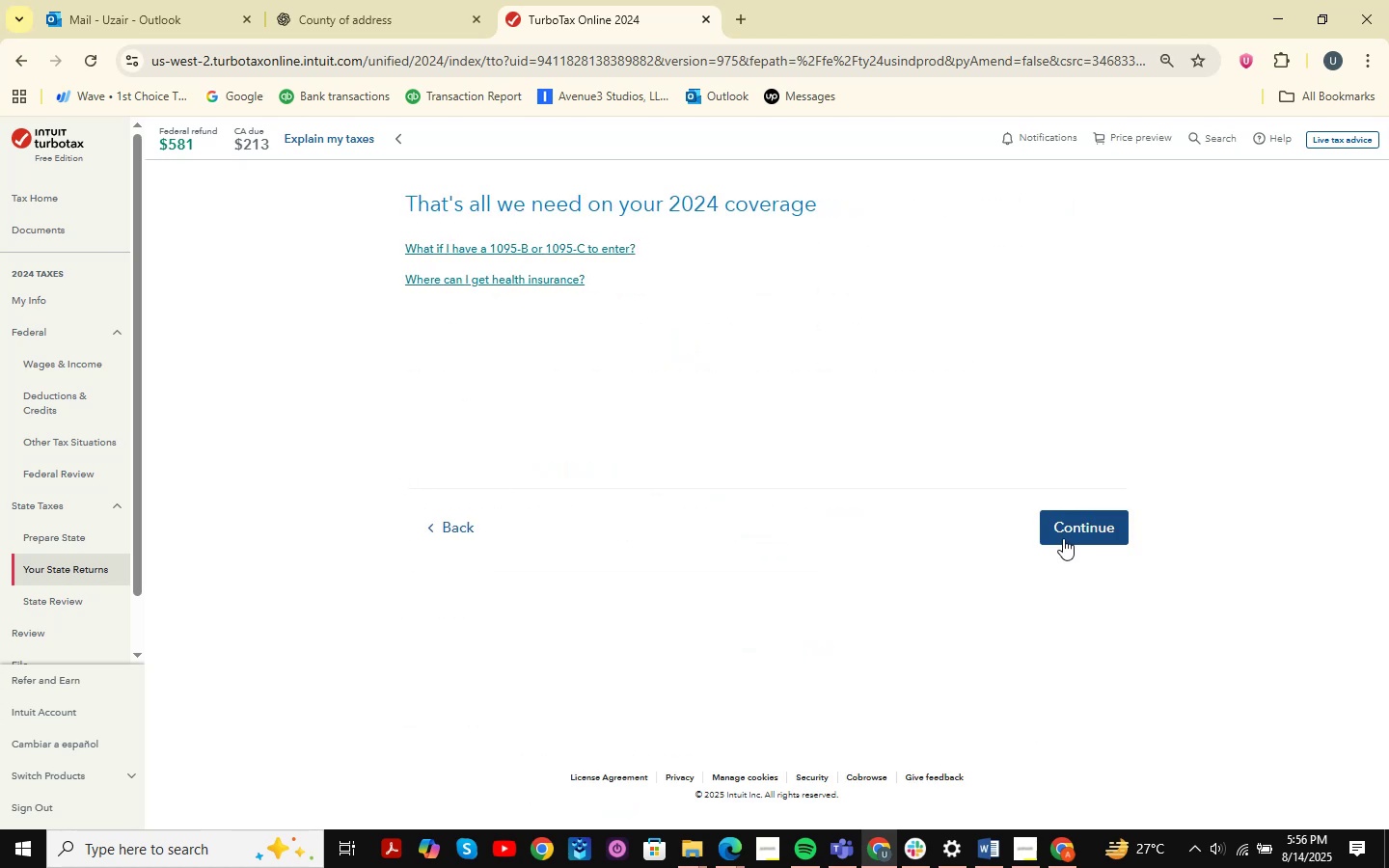 
left_click([1063, 538])
 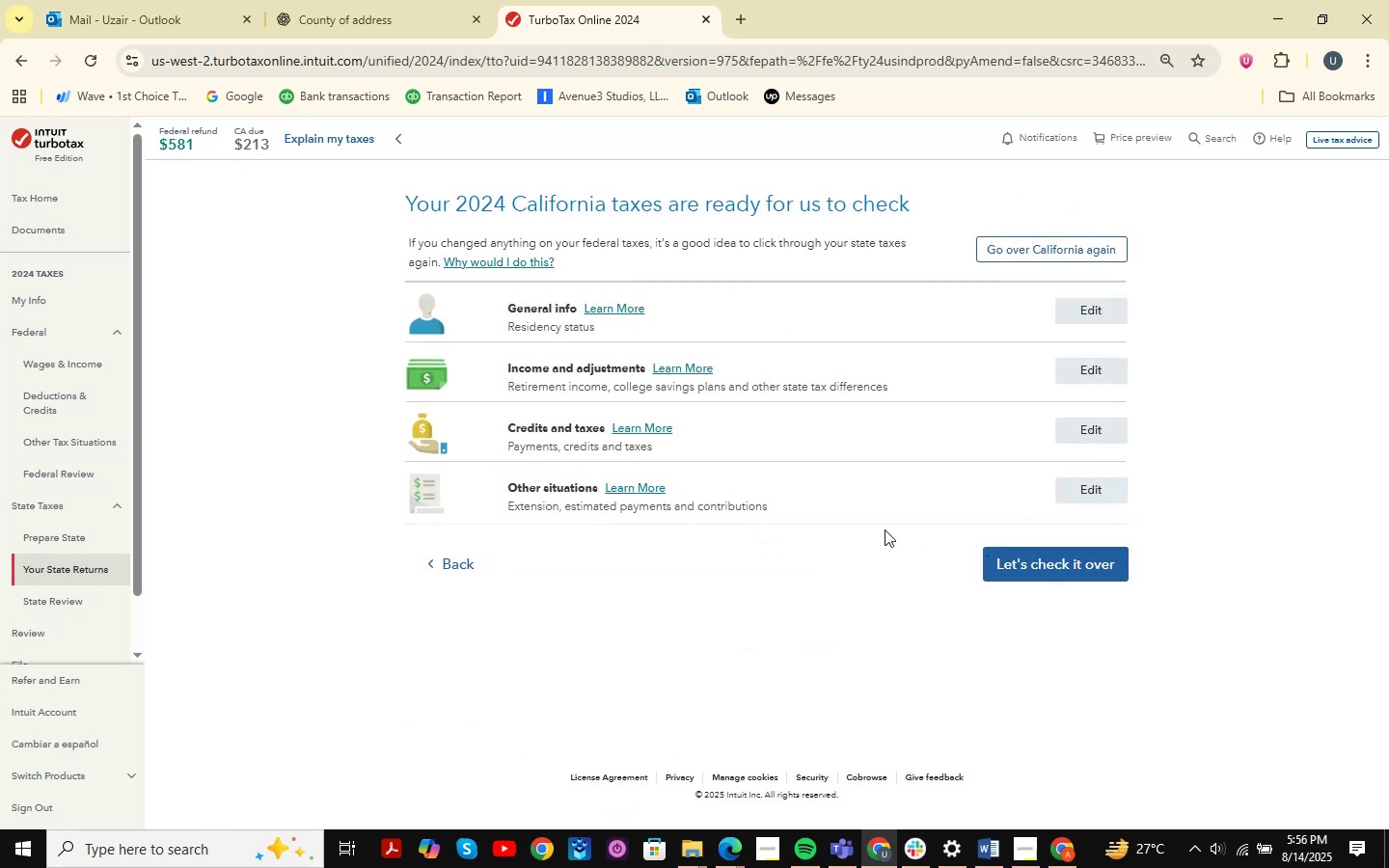 
left_click([1077, 440])
 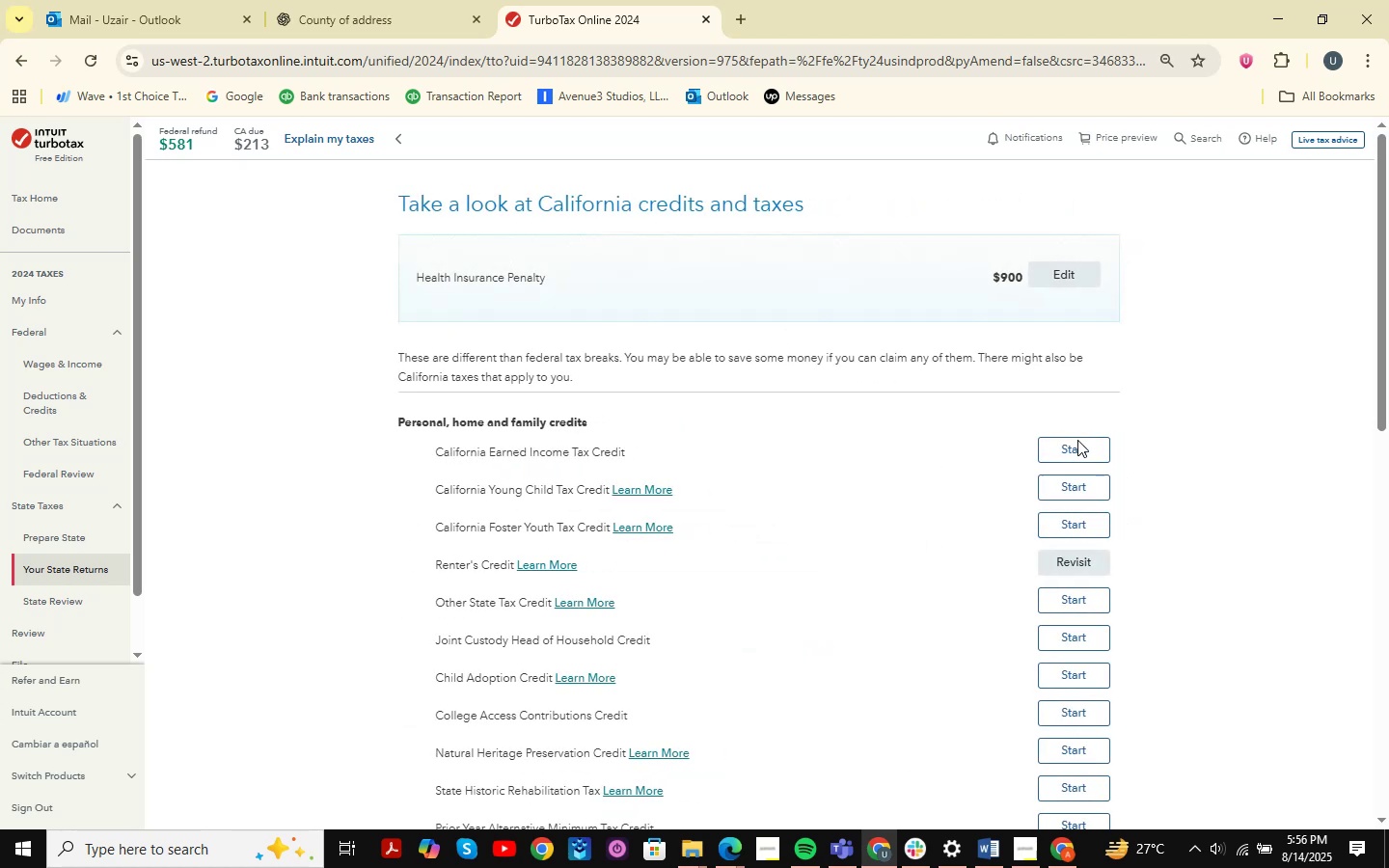 
scroll: coordinate [666, 592], scroll_direction: down, amount: 14.0
 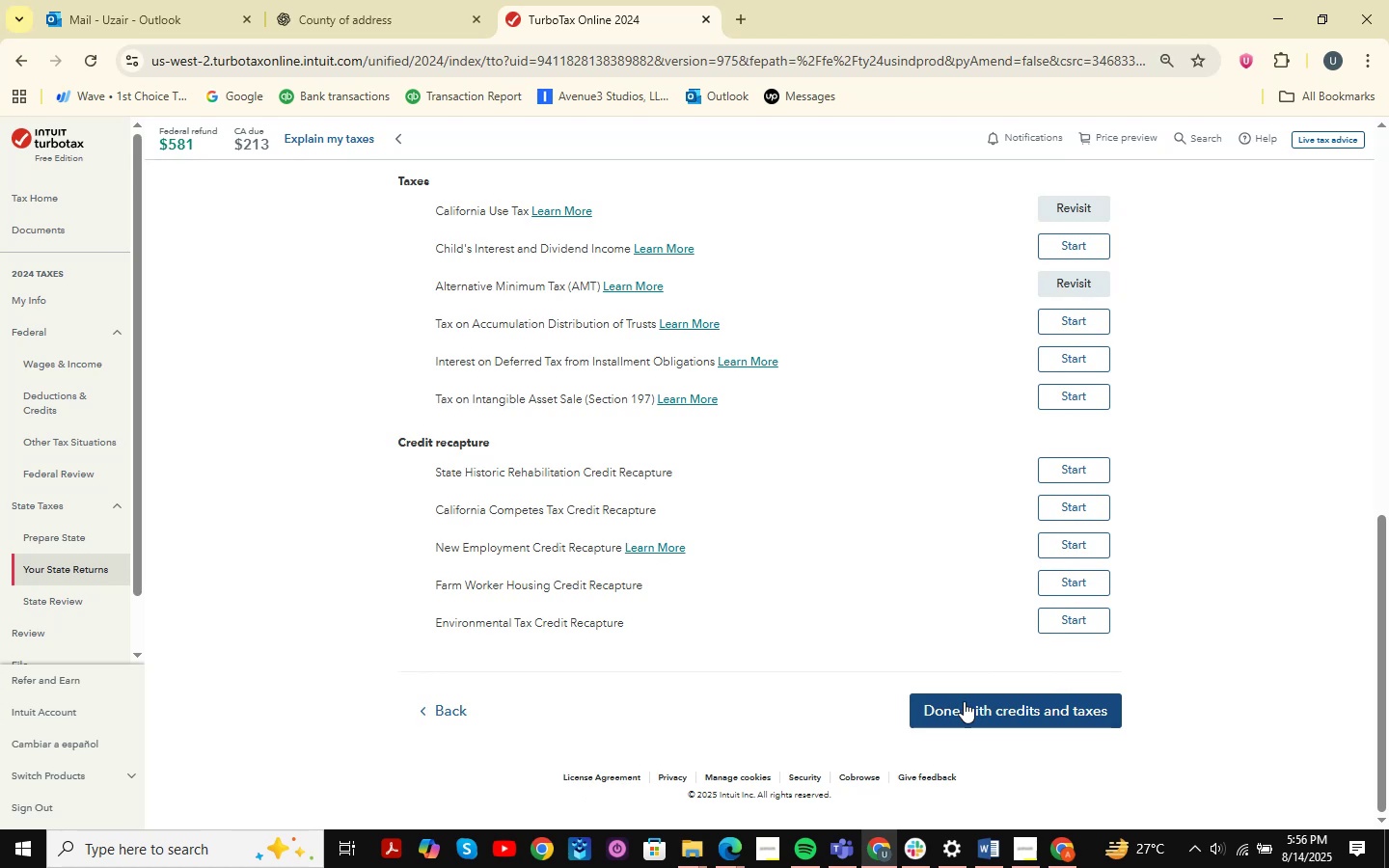 
left_click([964, 701])
 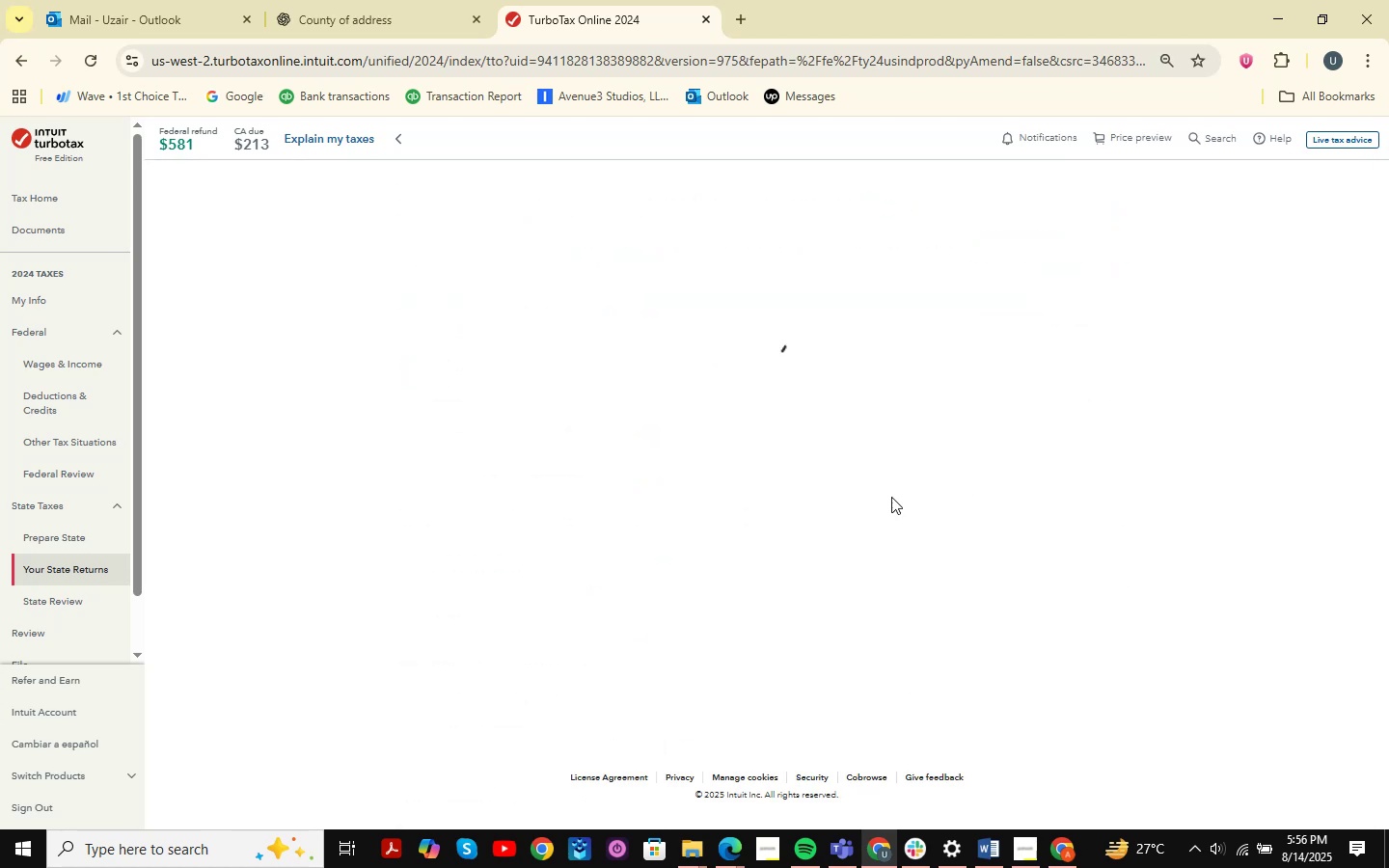 
scroll: coordinate [847, 544], scroll_direction: down, amount: 8.0
 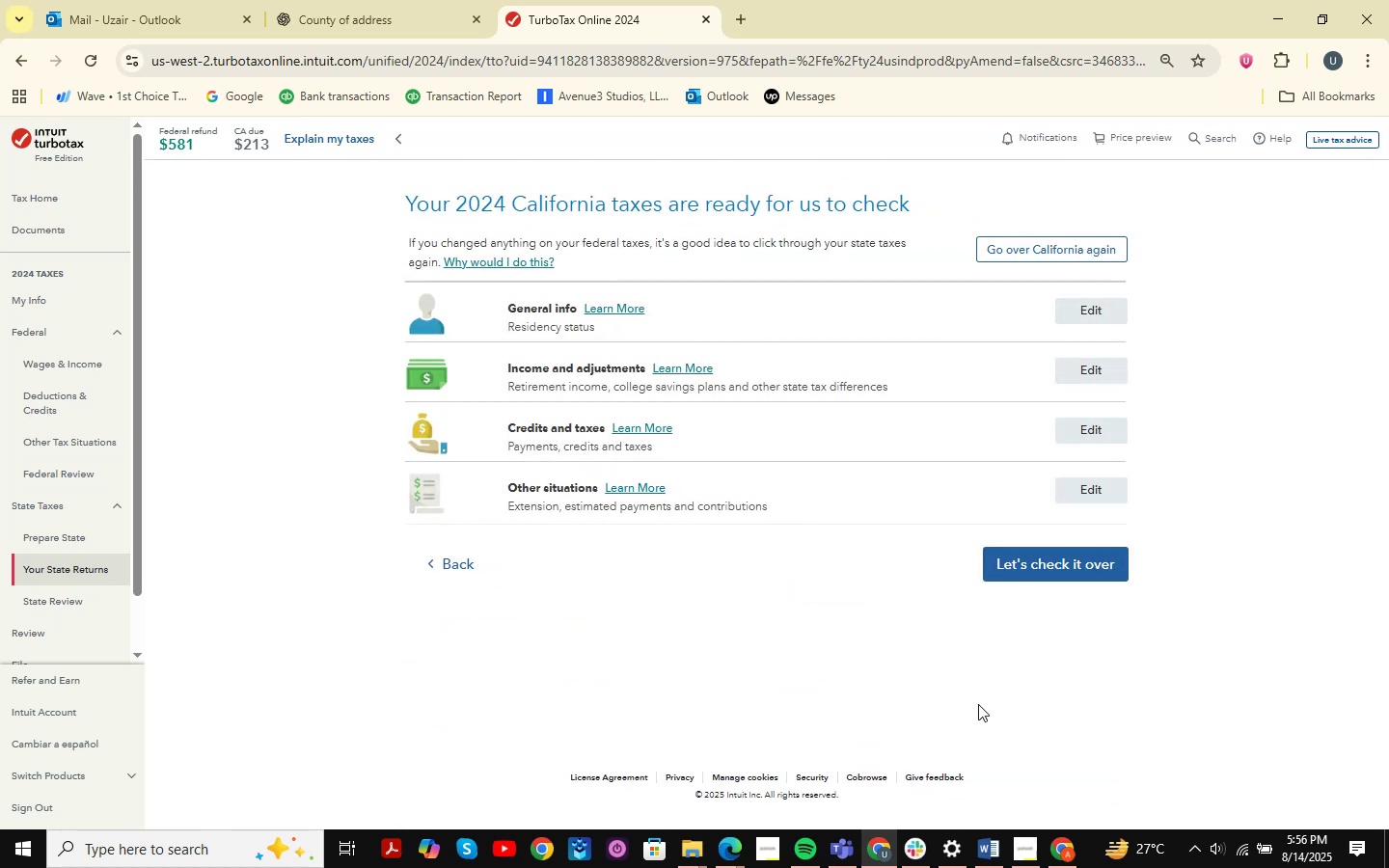 
left_click([1026, 570])
 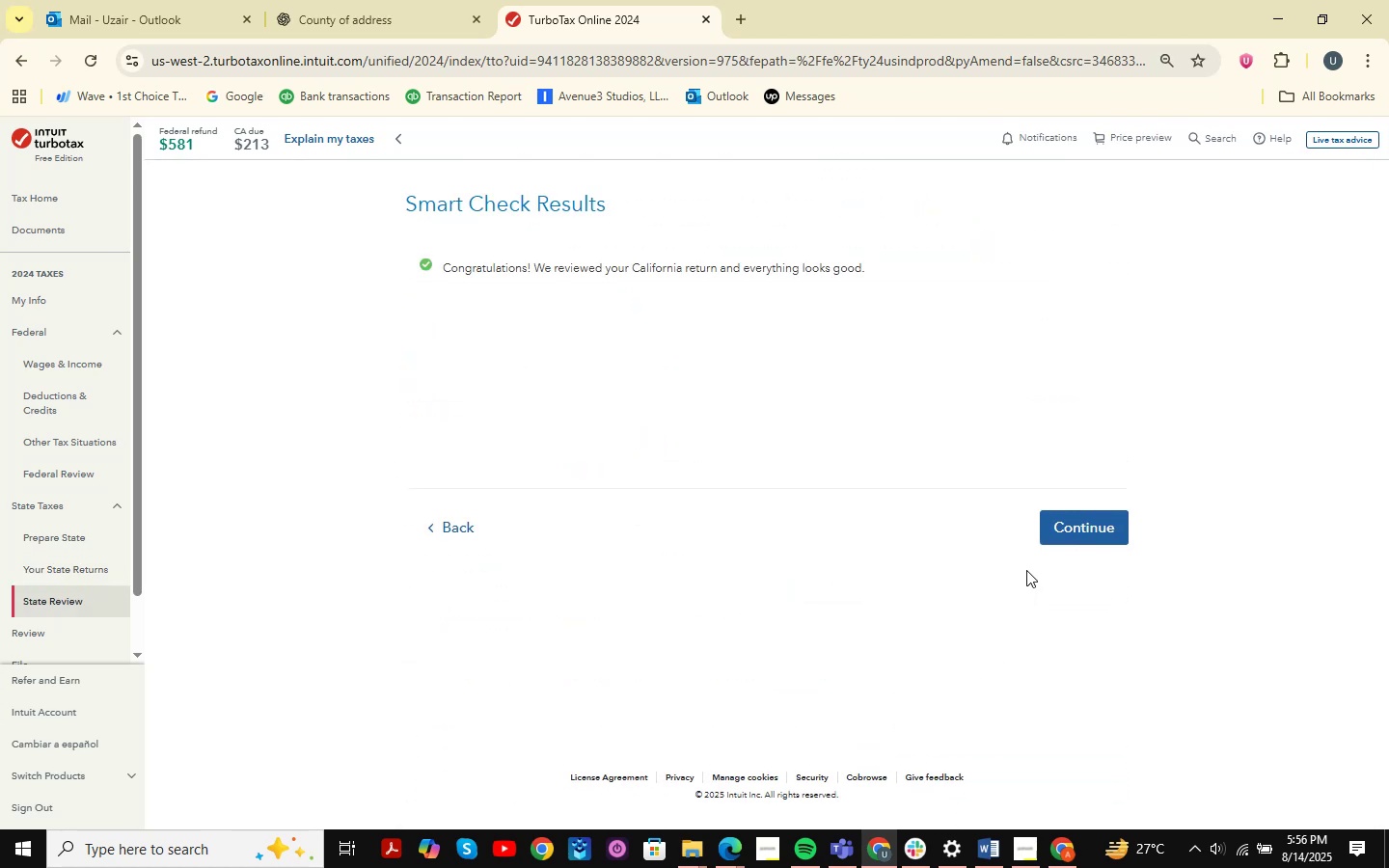 
left_click([1060, 520])
 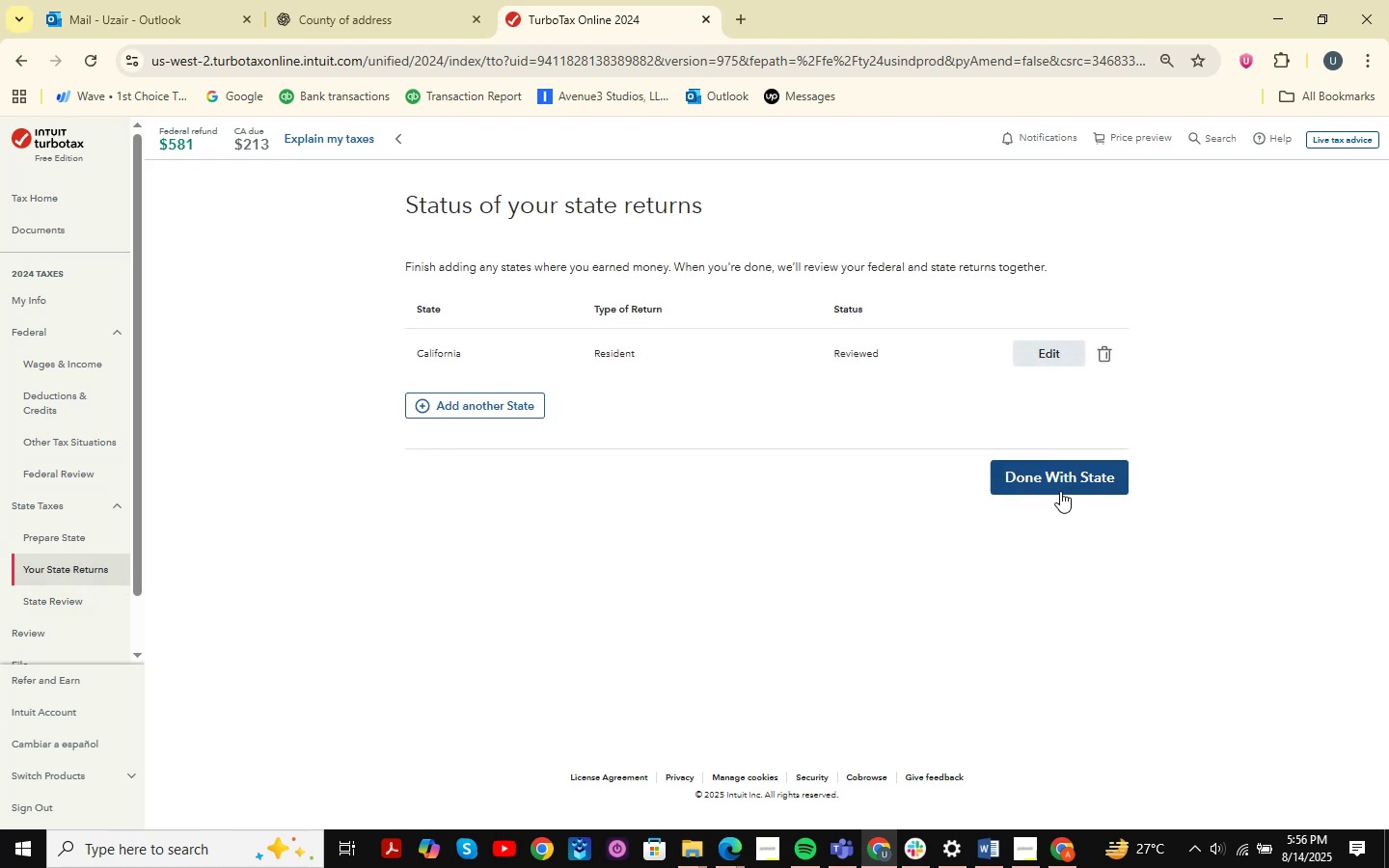 
wait(6.65)
 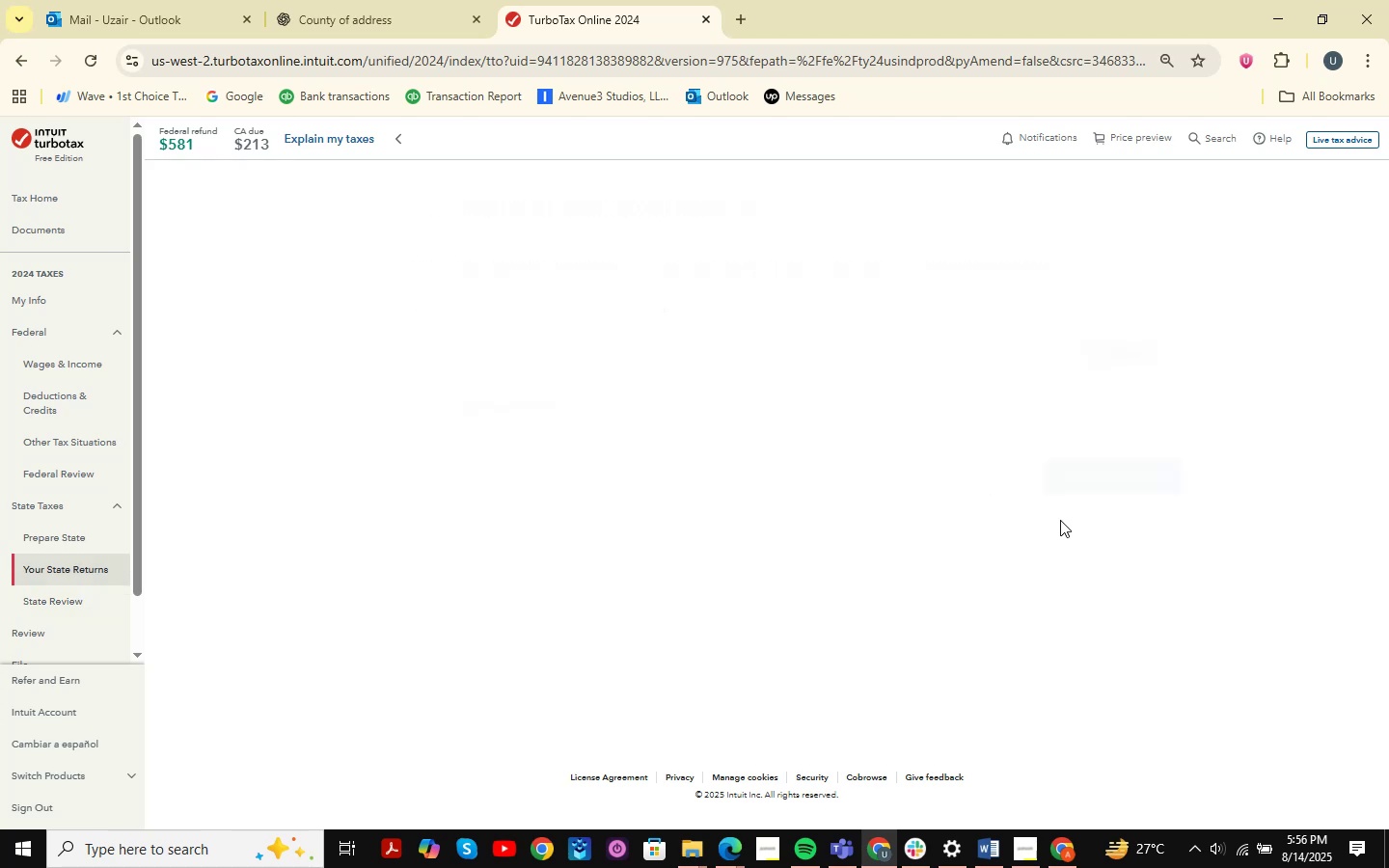 
left_click([1069, 480])
 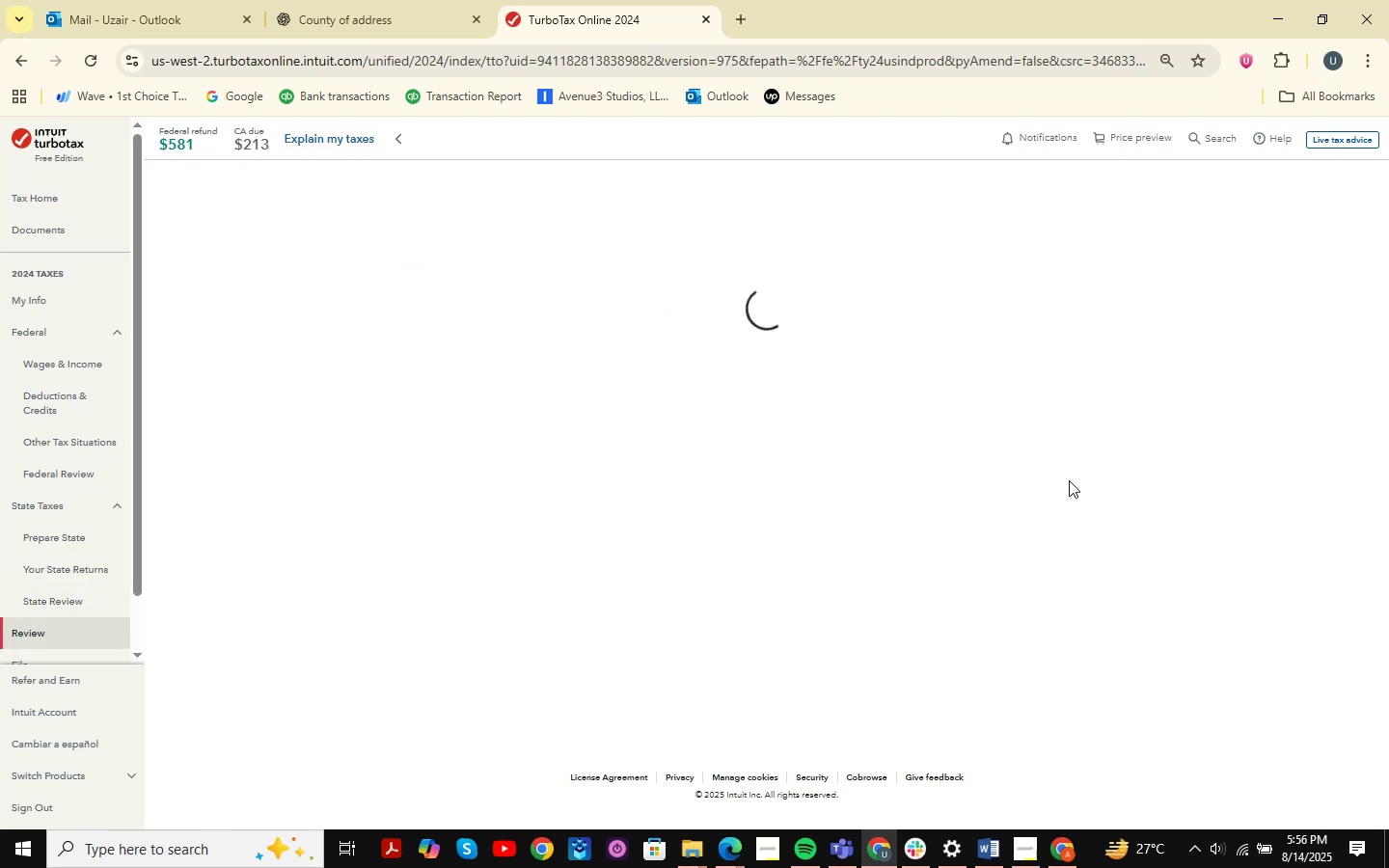 
left_click([1056, 579])
 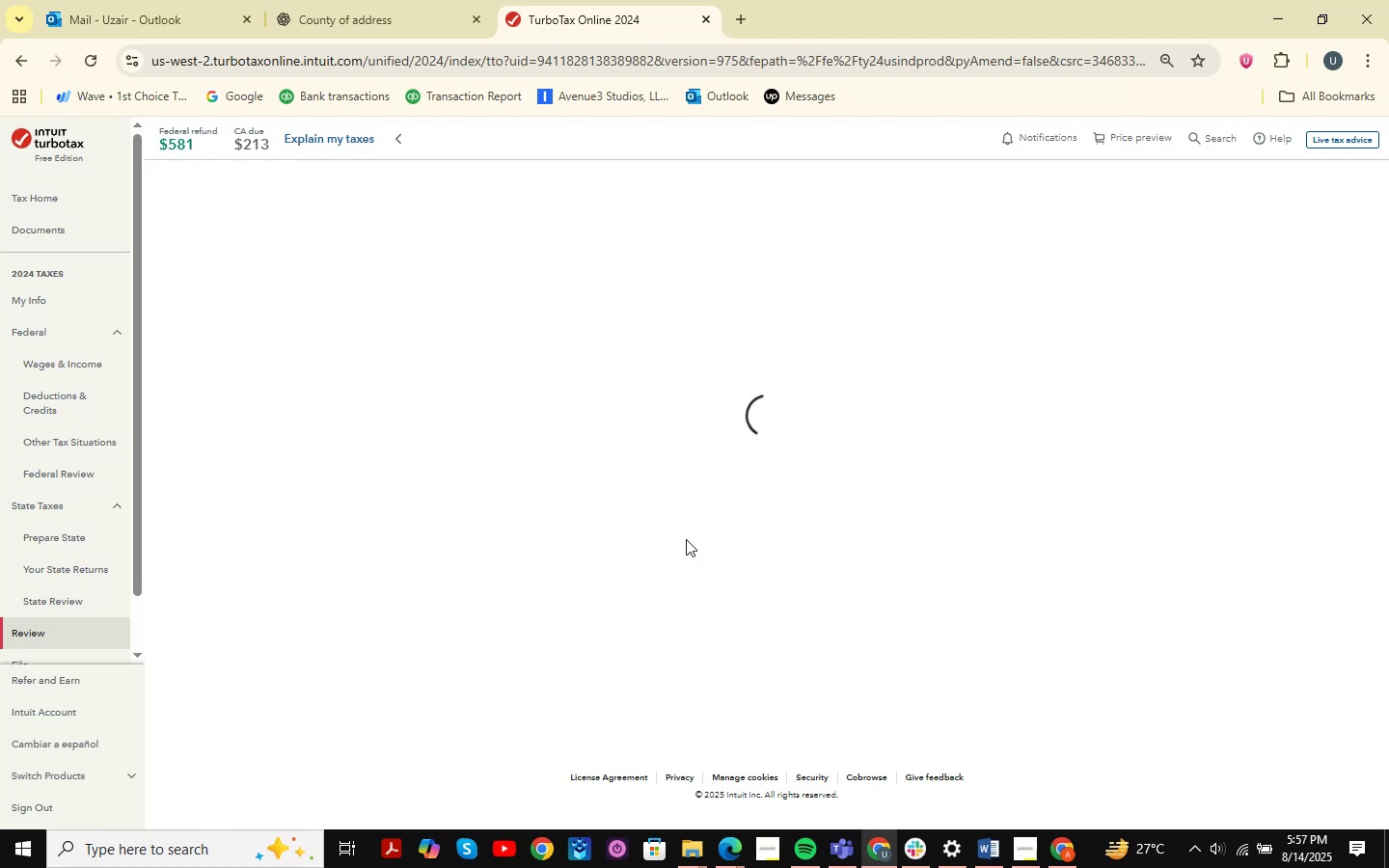 
wait(13.69)
 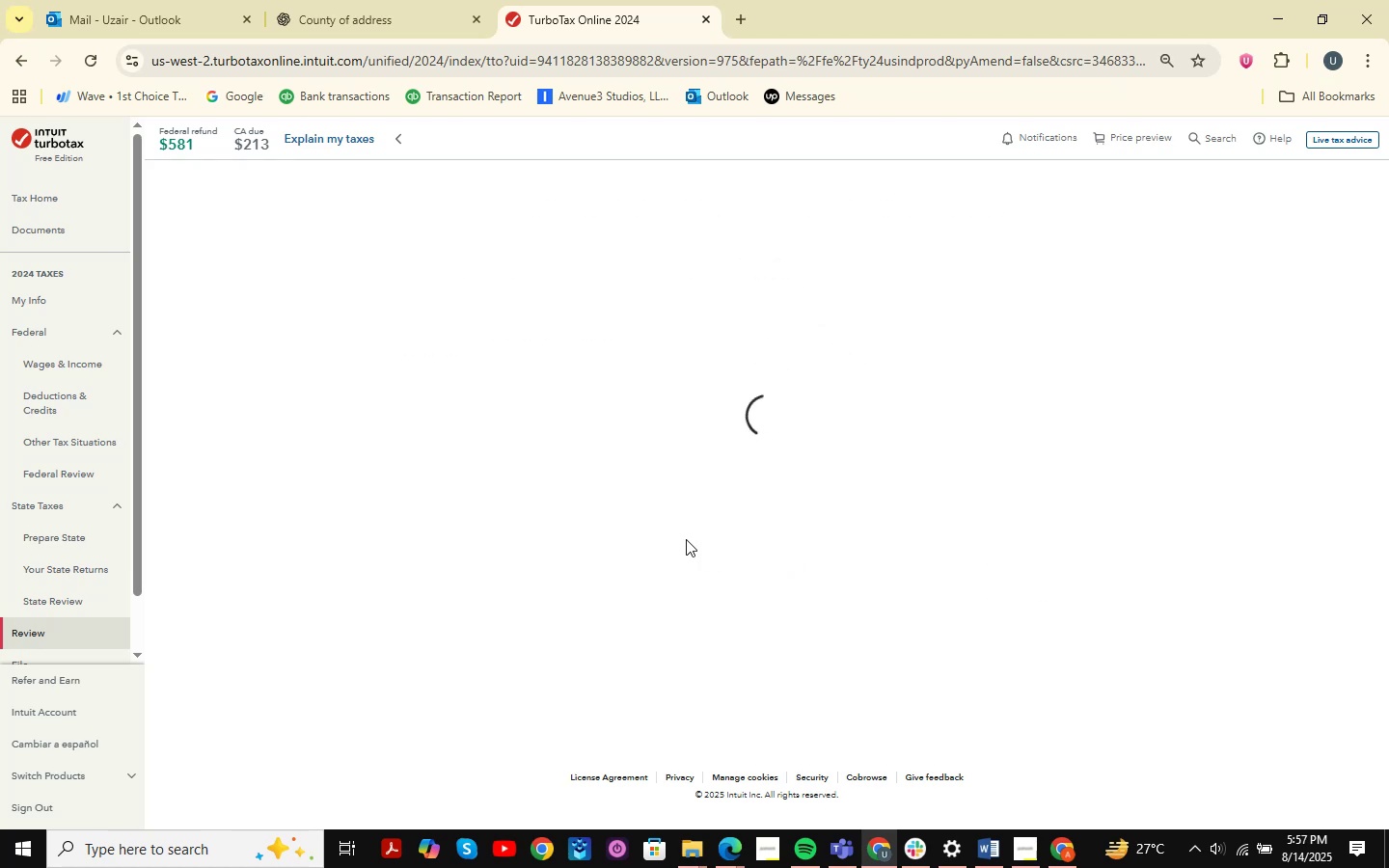 
left_click([1093, 555])
 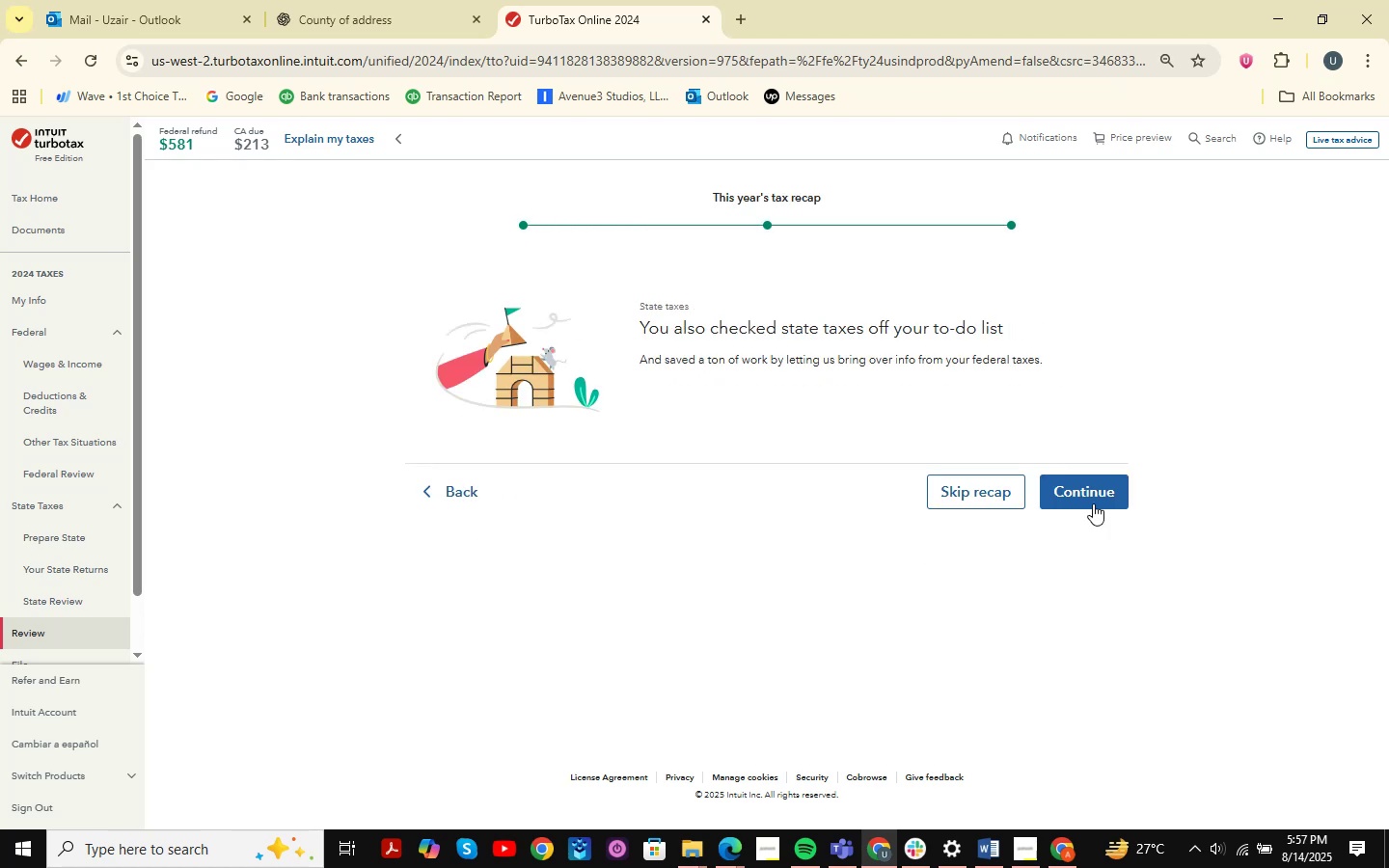 
left_click([1095, 493])
 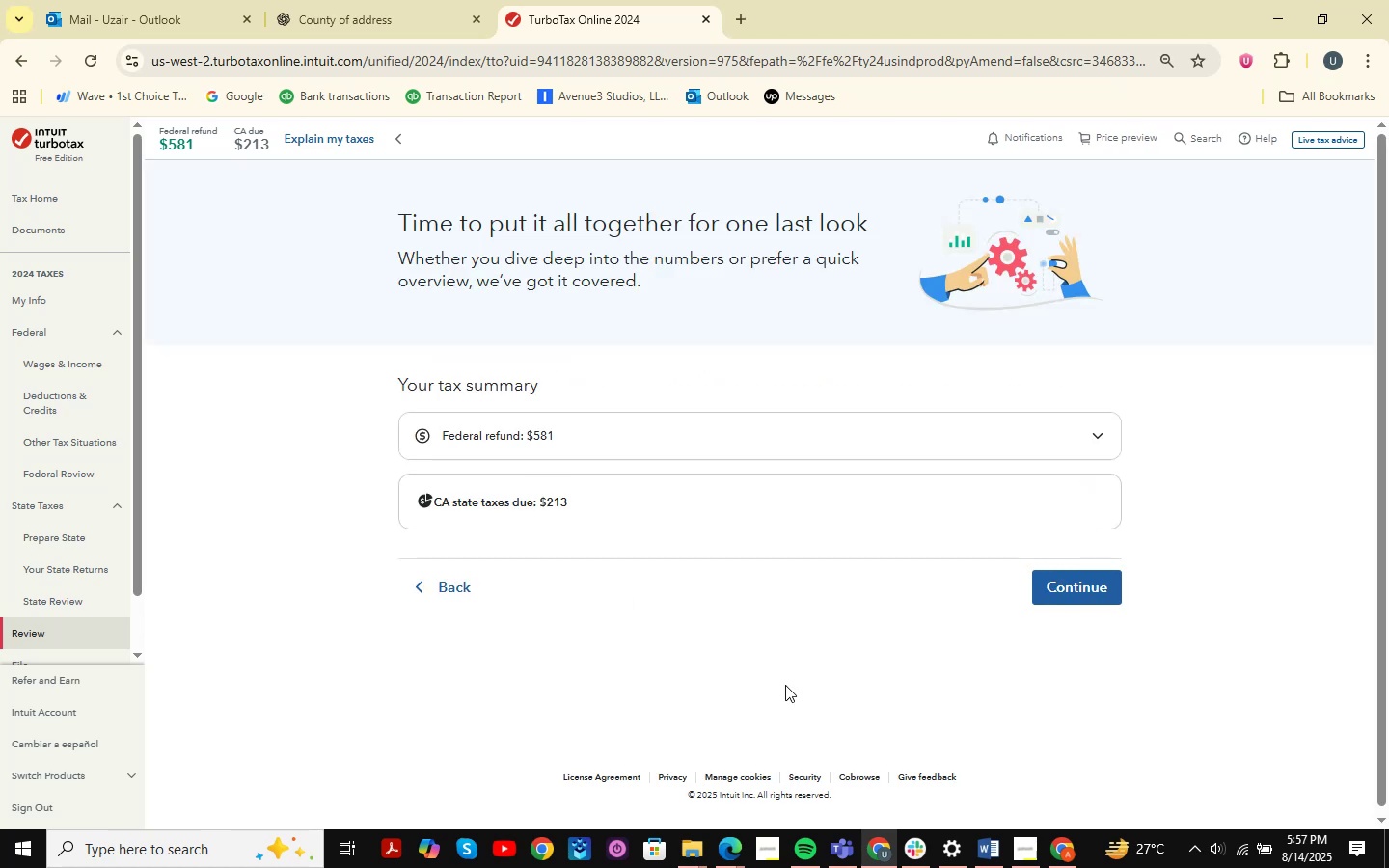 
left_click([986, 861])
 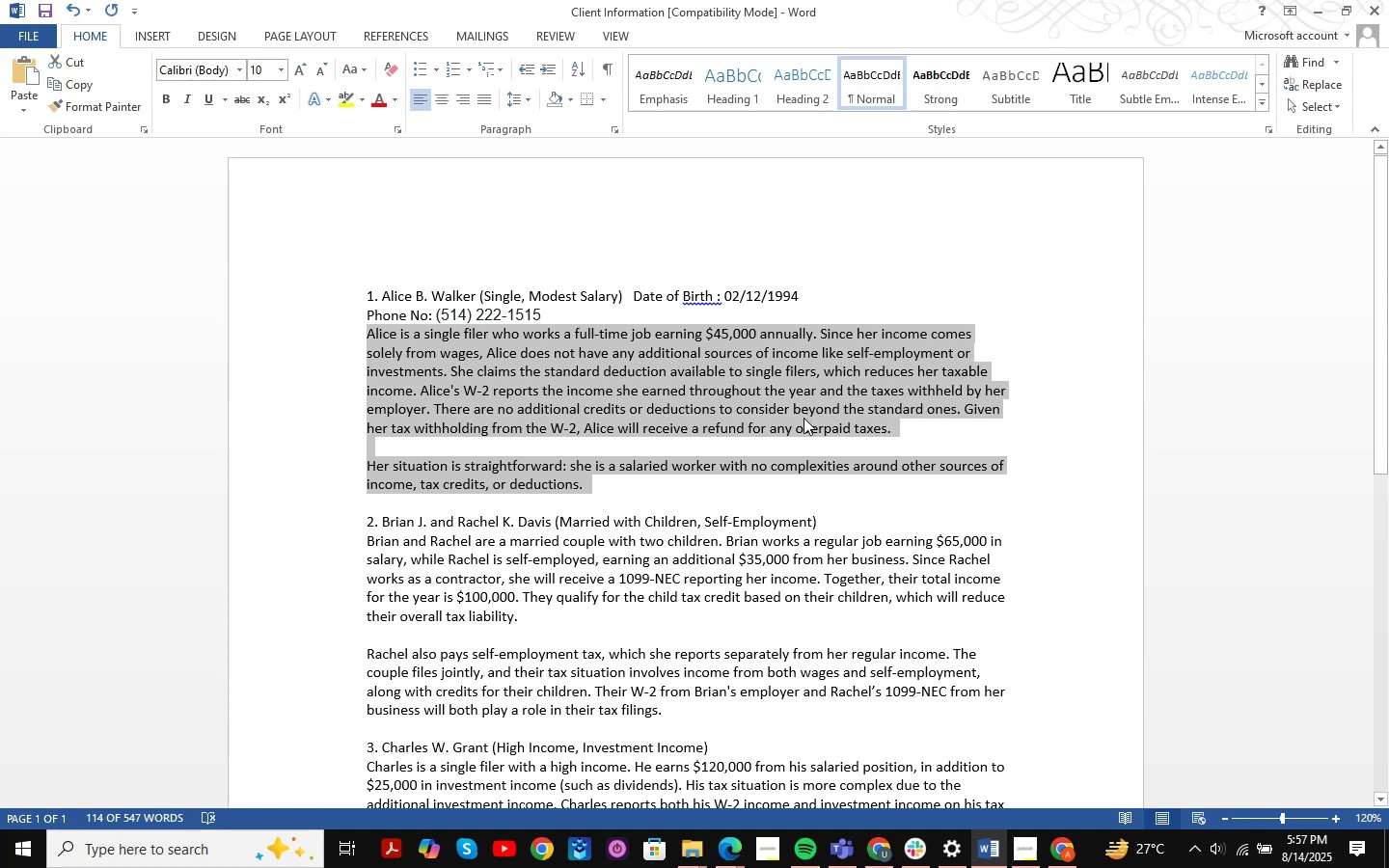 
wait(6.56)
 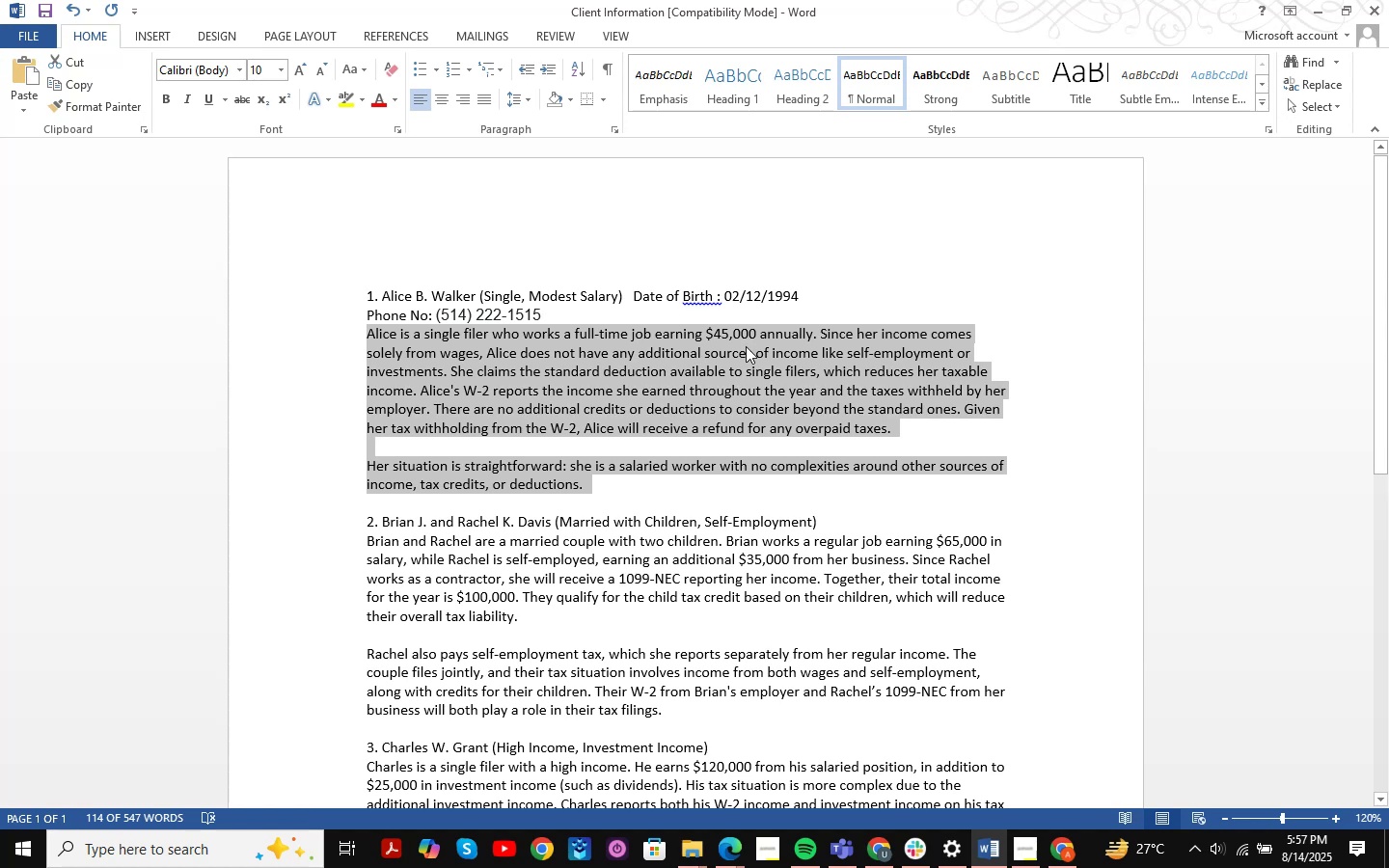 
hold_key(key=ControlLeft, duration=1.09)
scroll: coordinate [667, 366], scroll_direction: up, amount: 2.0
 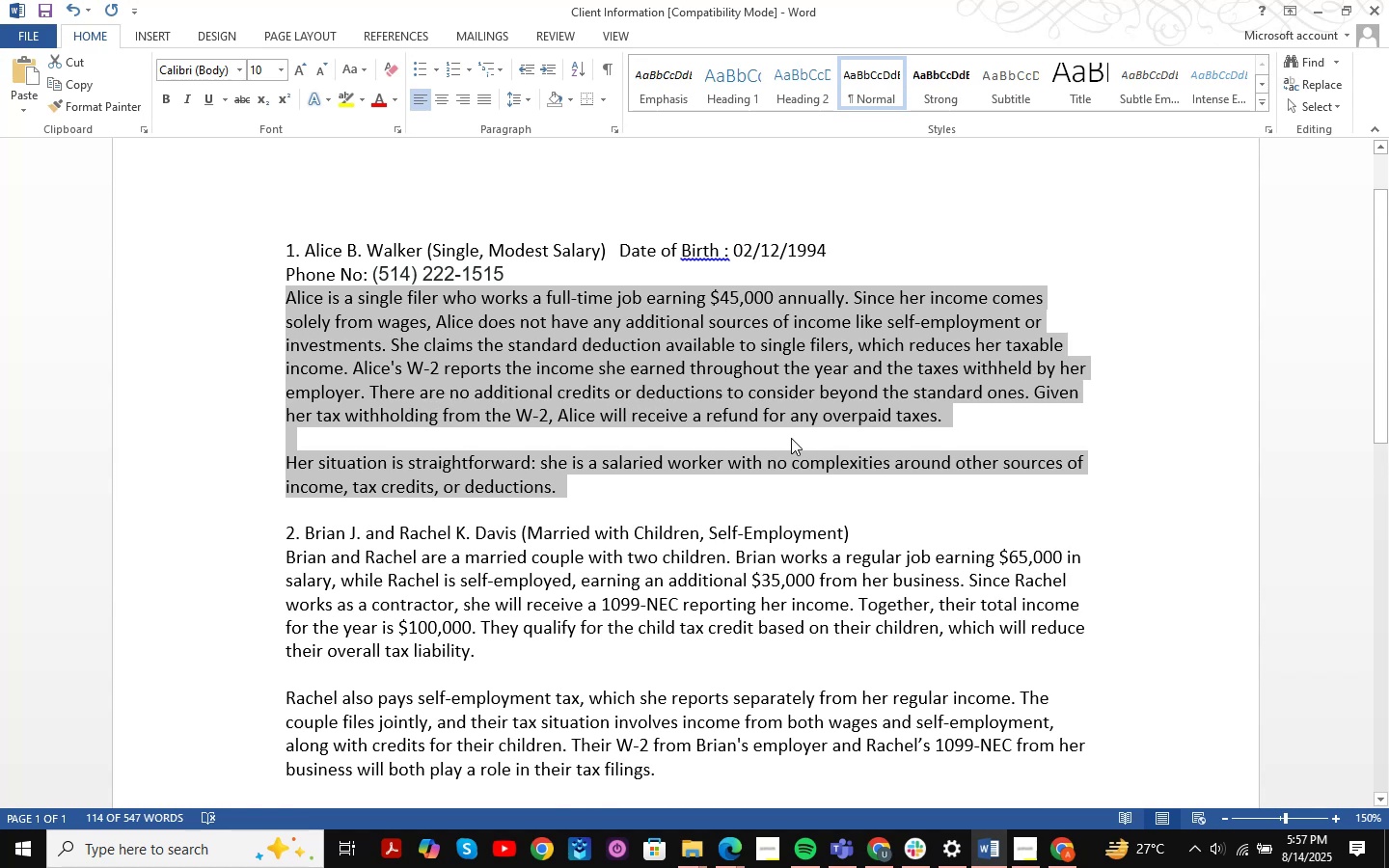 
wait(15.02)
 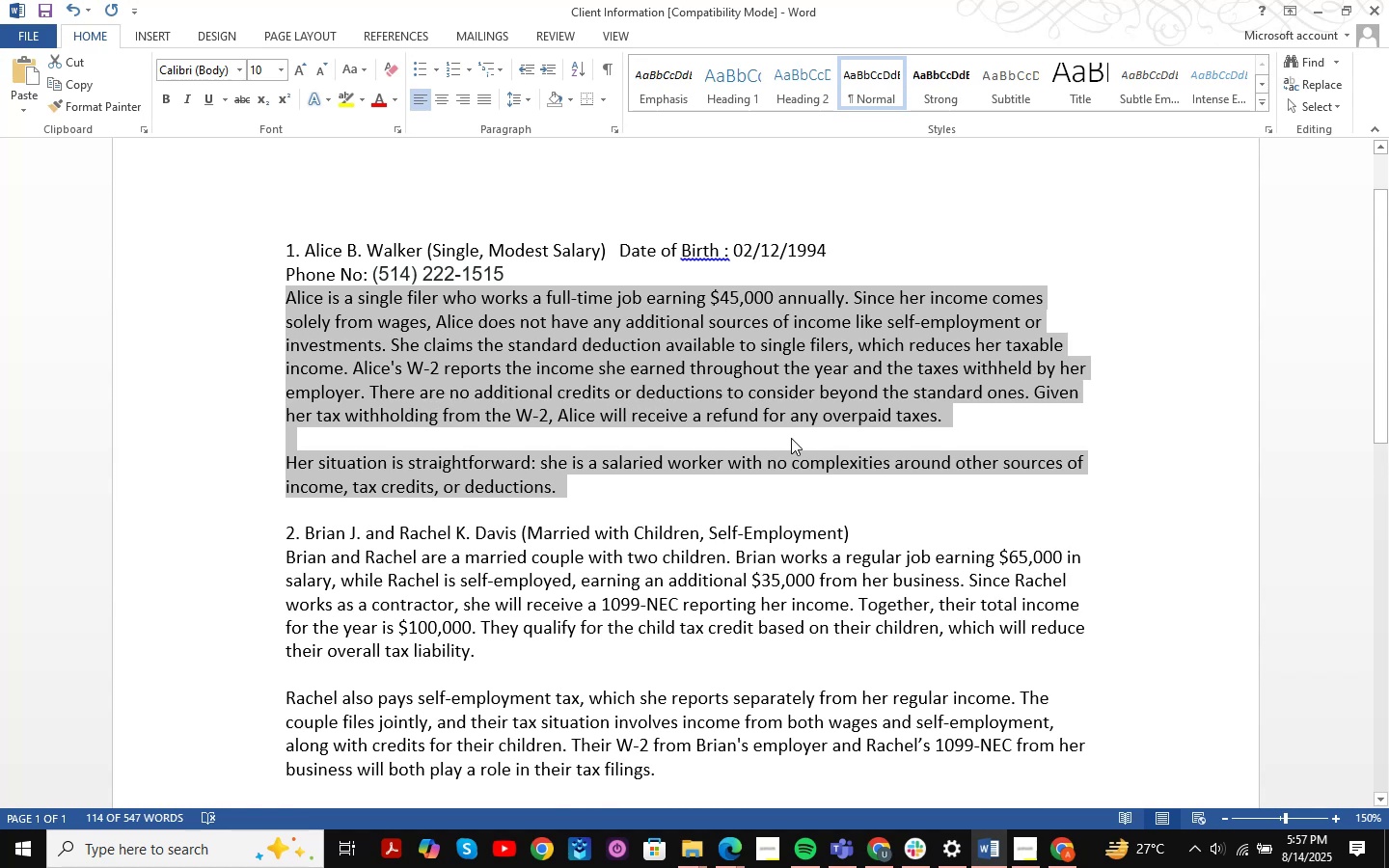 
left_click([858, 853])
 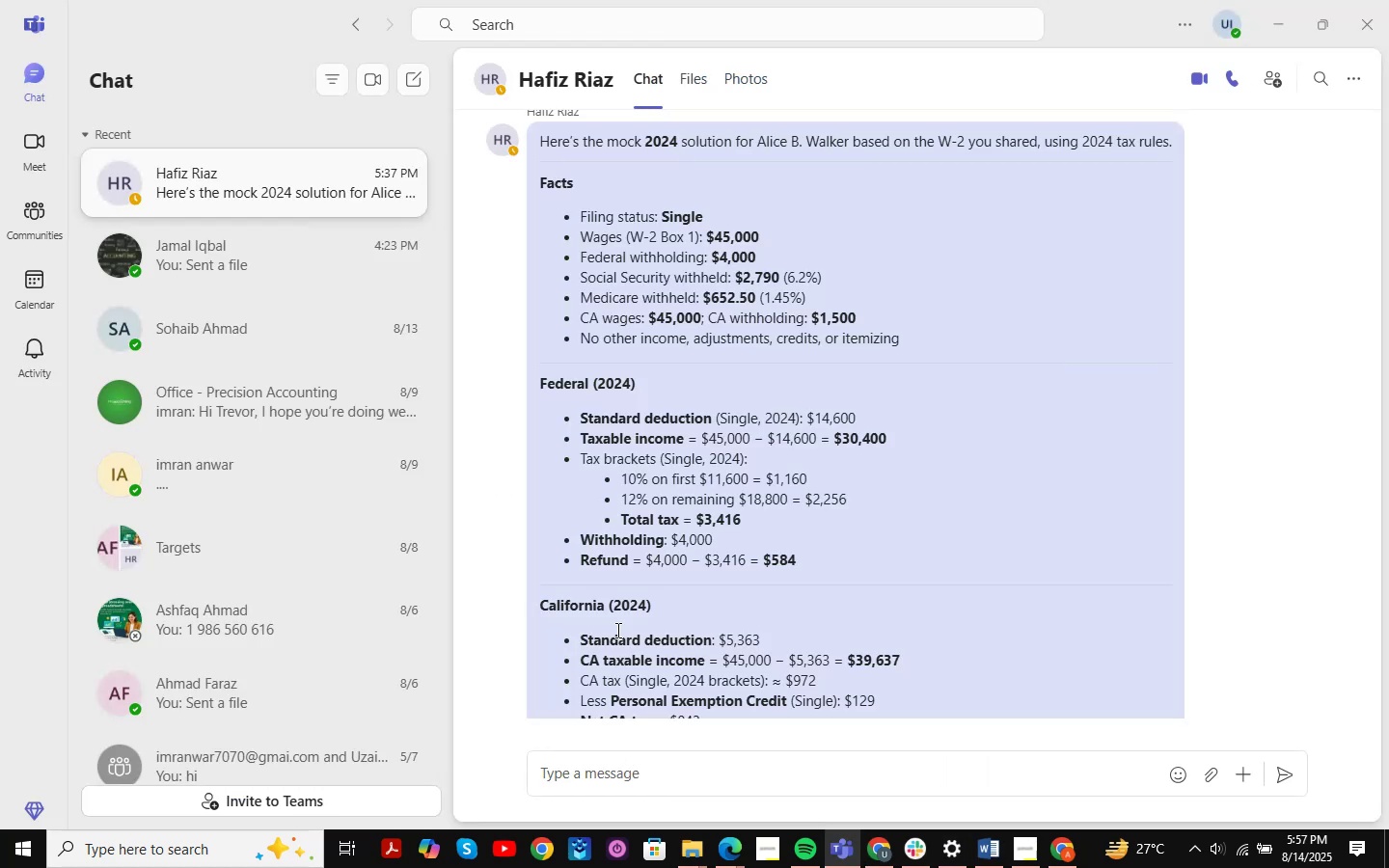 
scroll: coordinate [638, 590], scroll_direction: down, amount: 3.0
 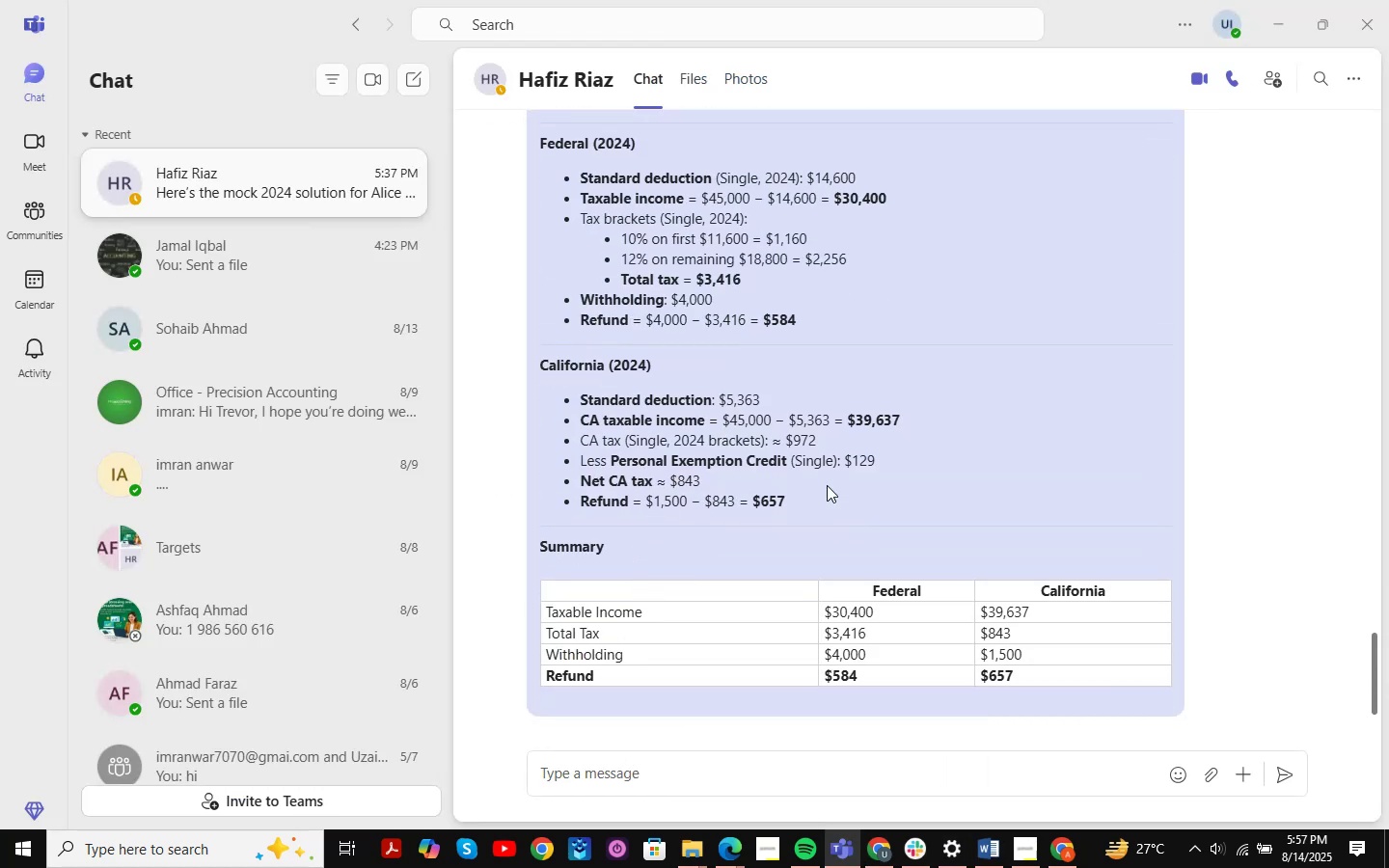 
wait(5.8)
 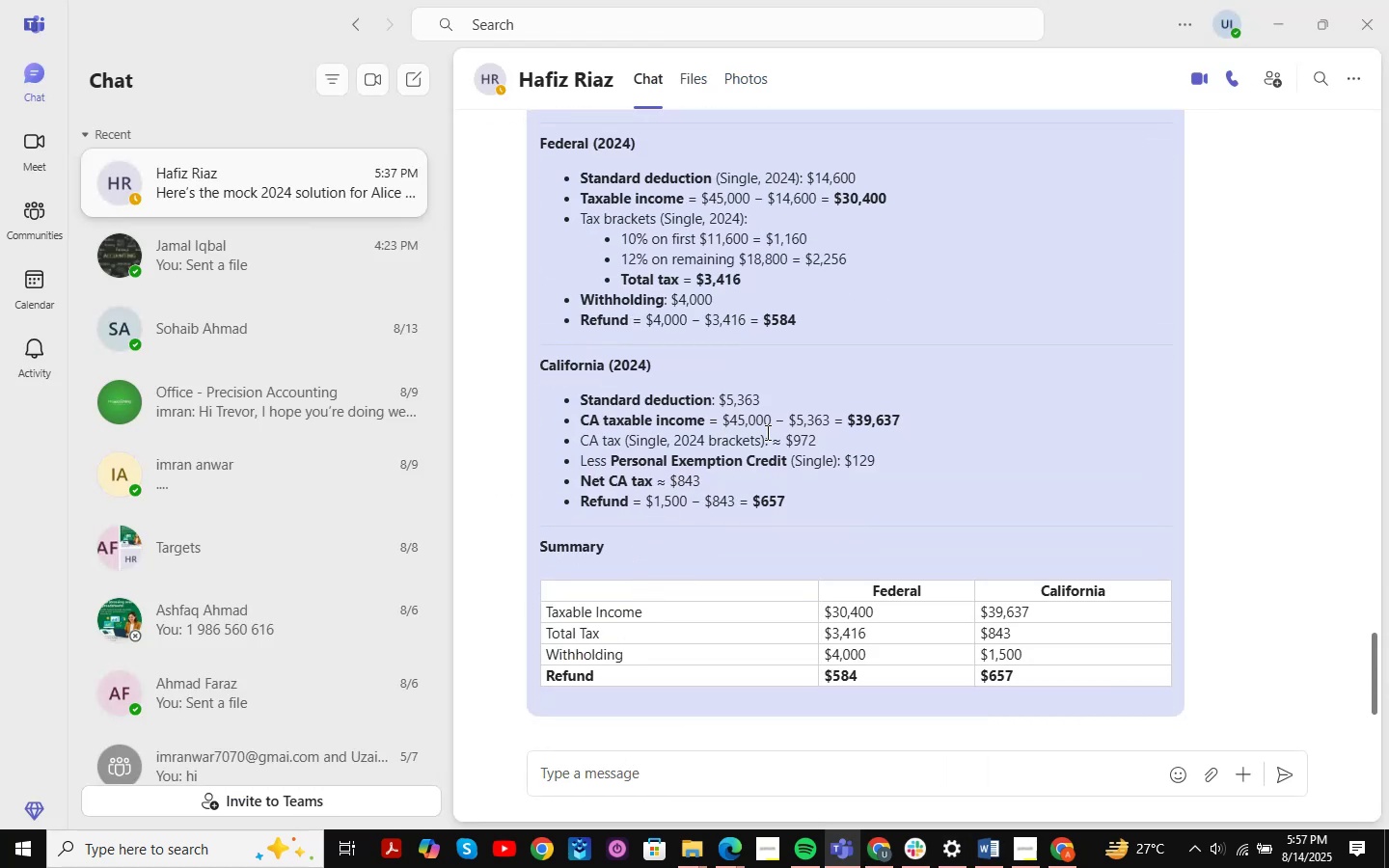 
left_click([1277, 26])
 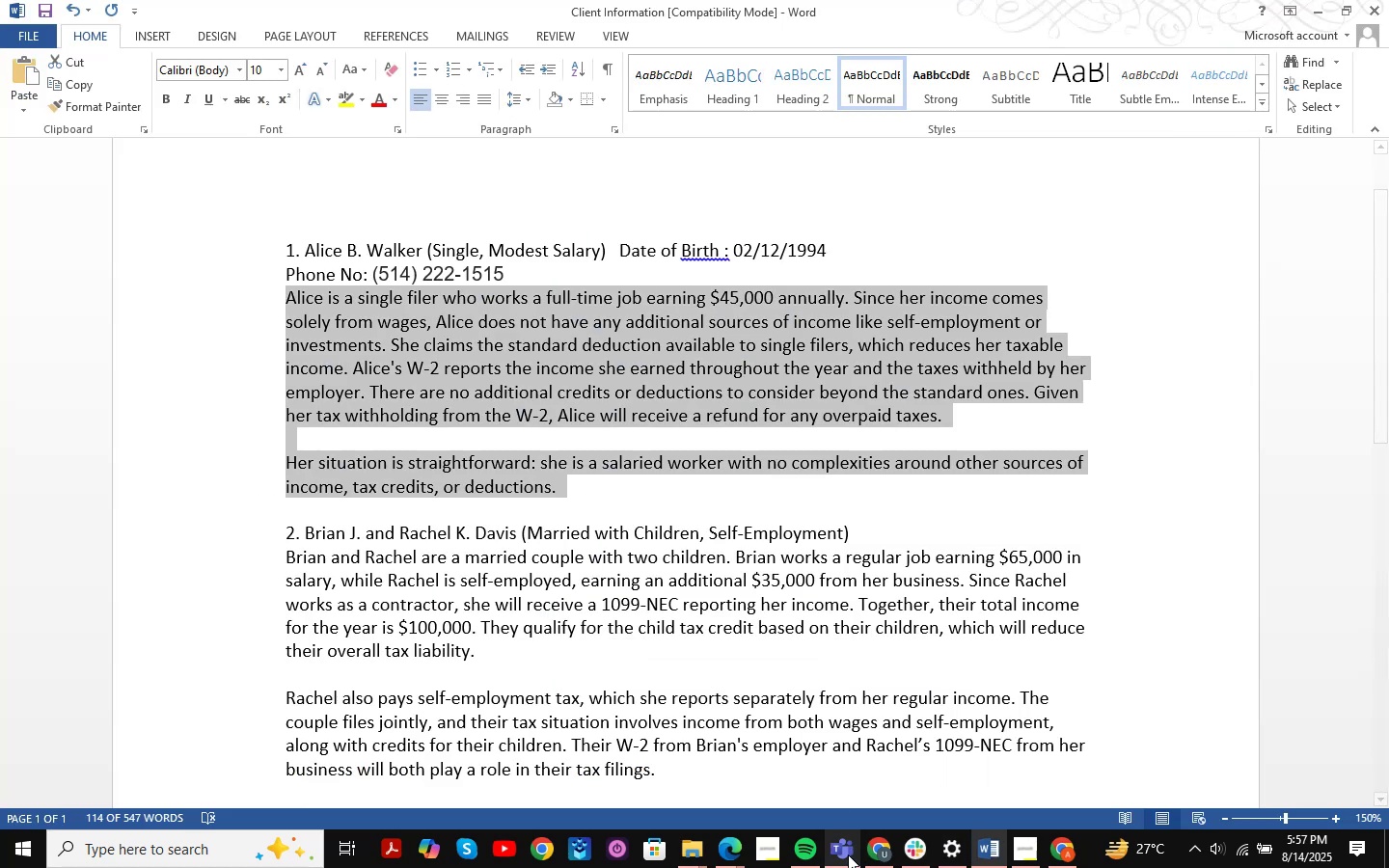 
mouse_move([734, 841])
 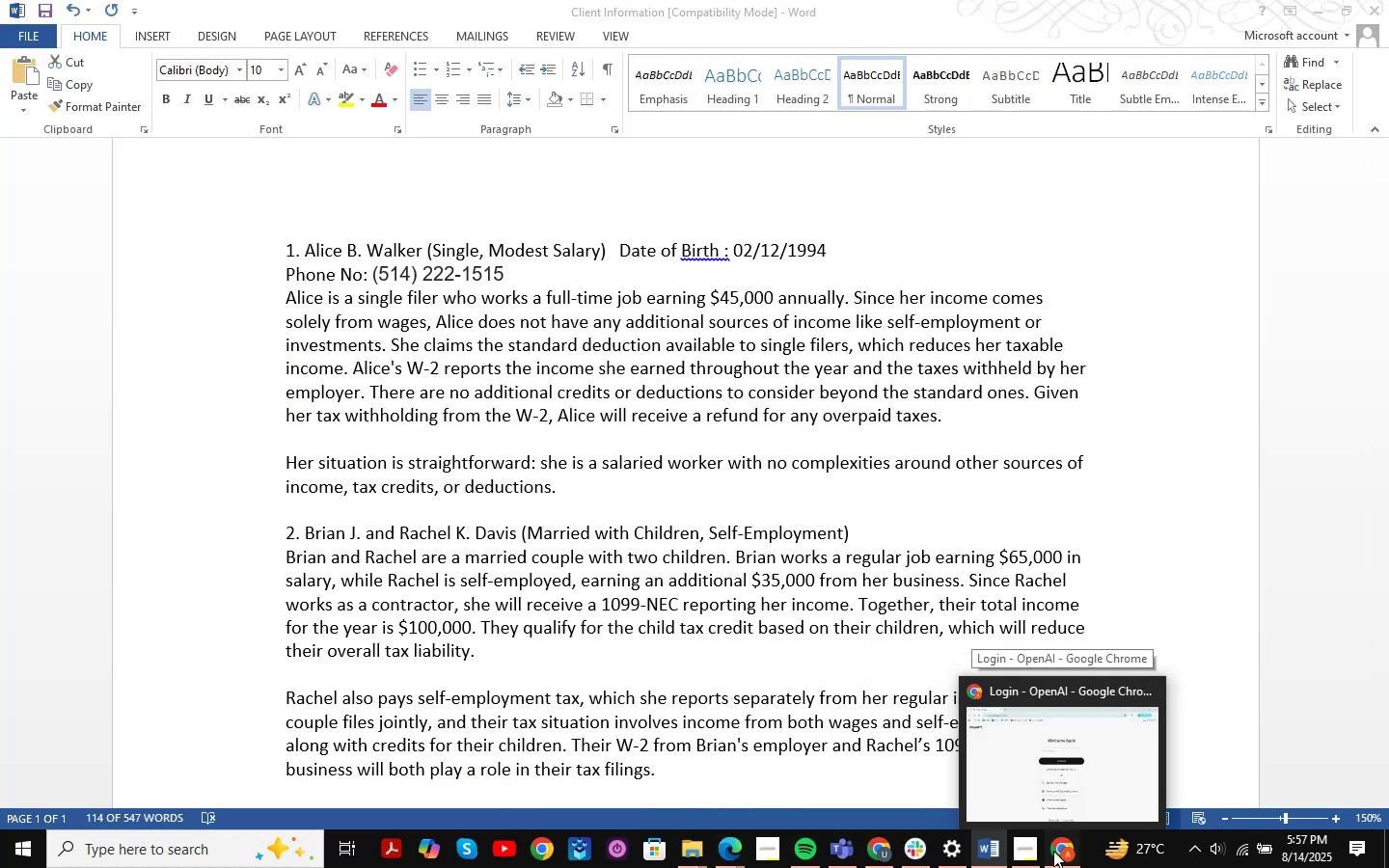 
wait(6.43)
 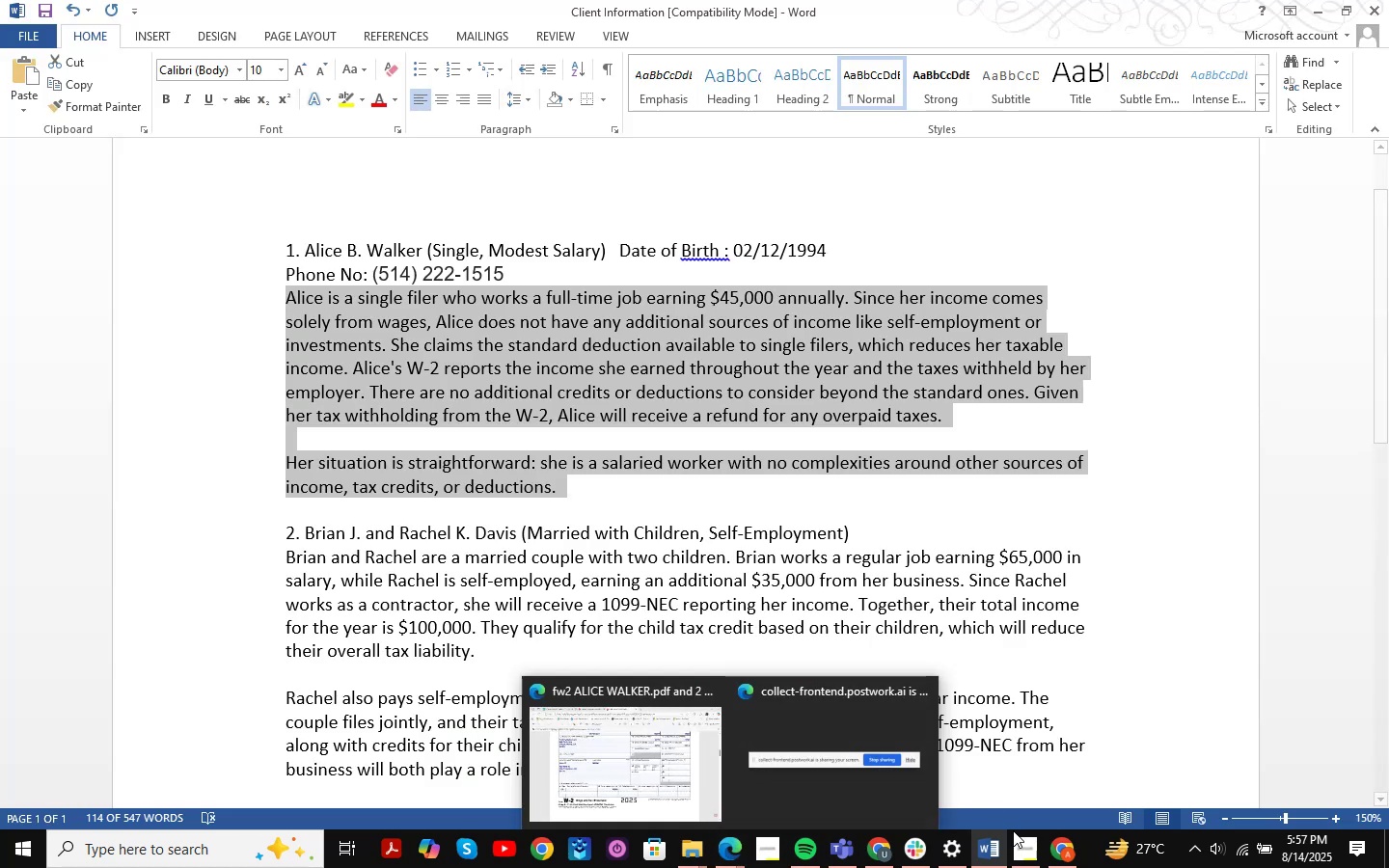 
left_click([1053, 851])
 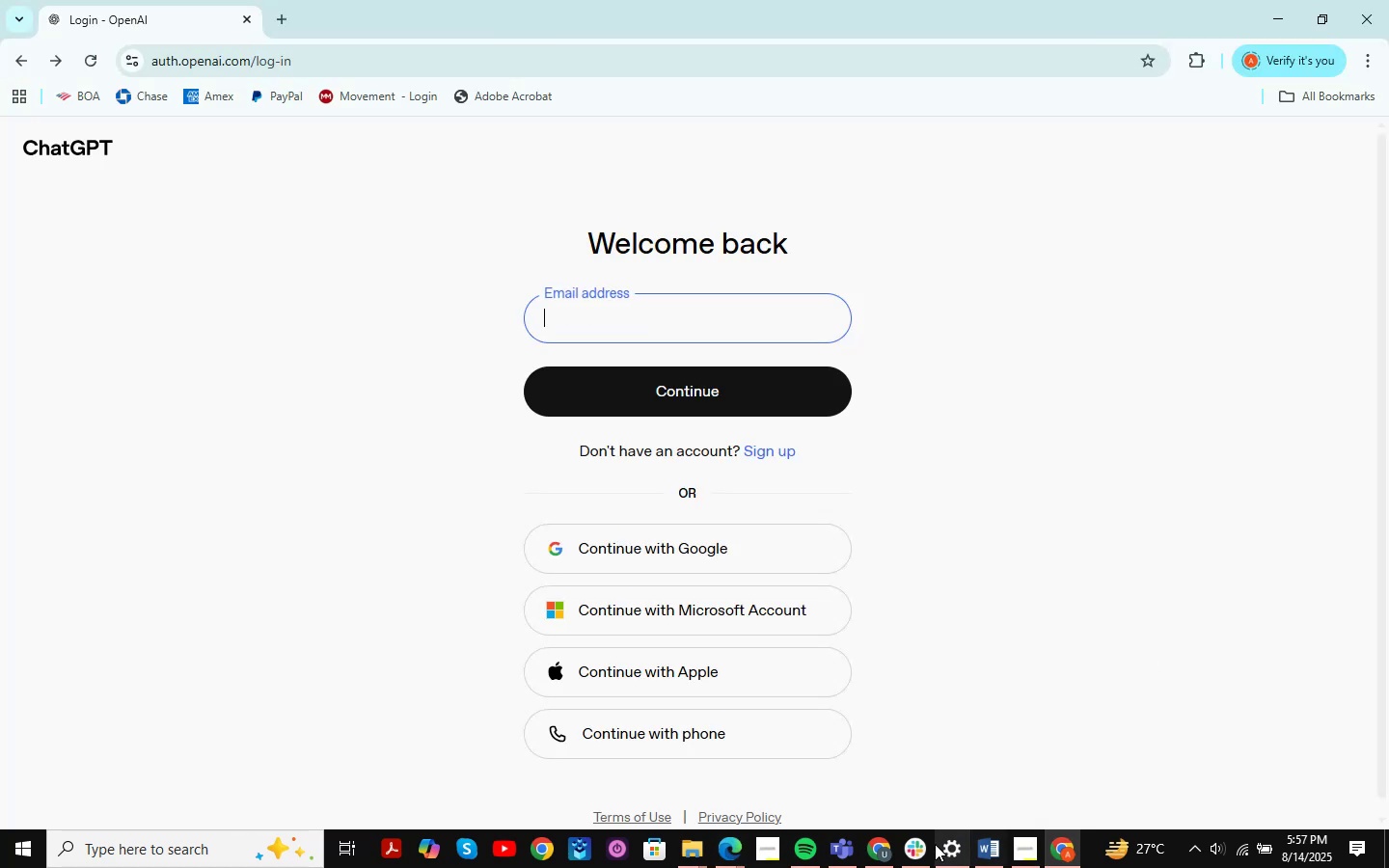 
left_click([876, 846])
 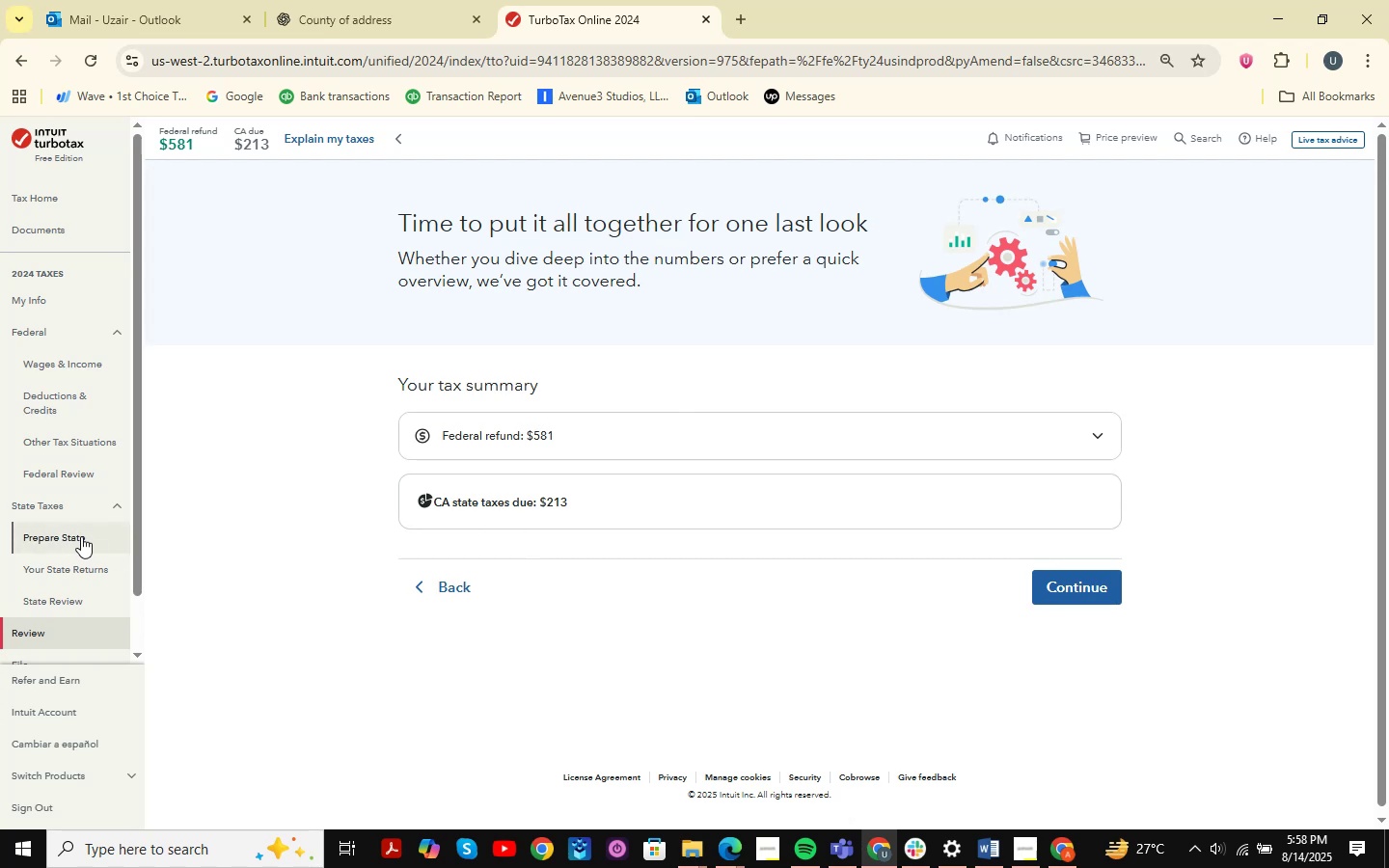 
left_click([62, 509])
 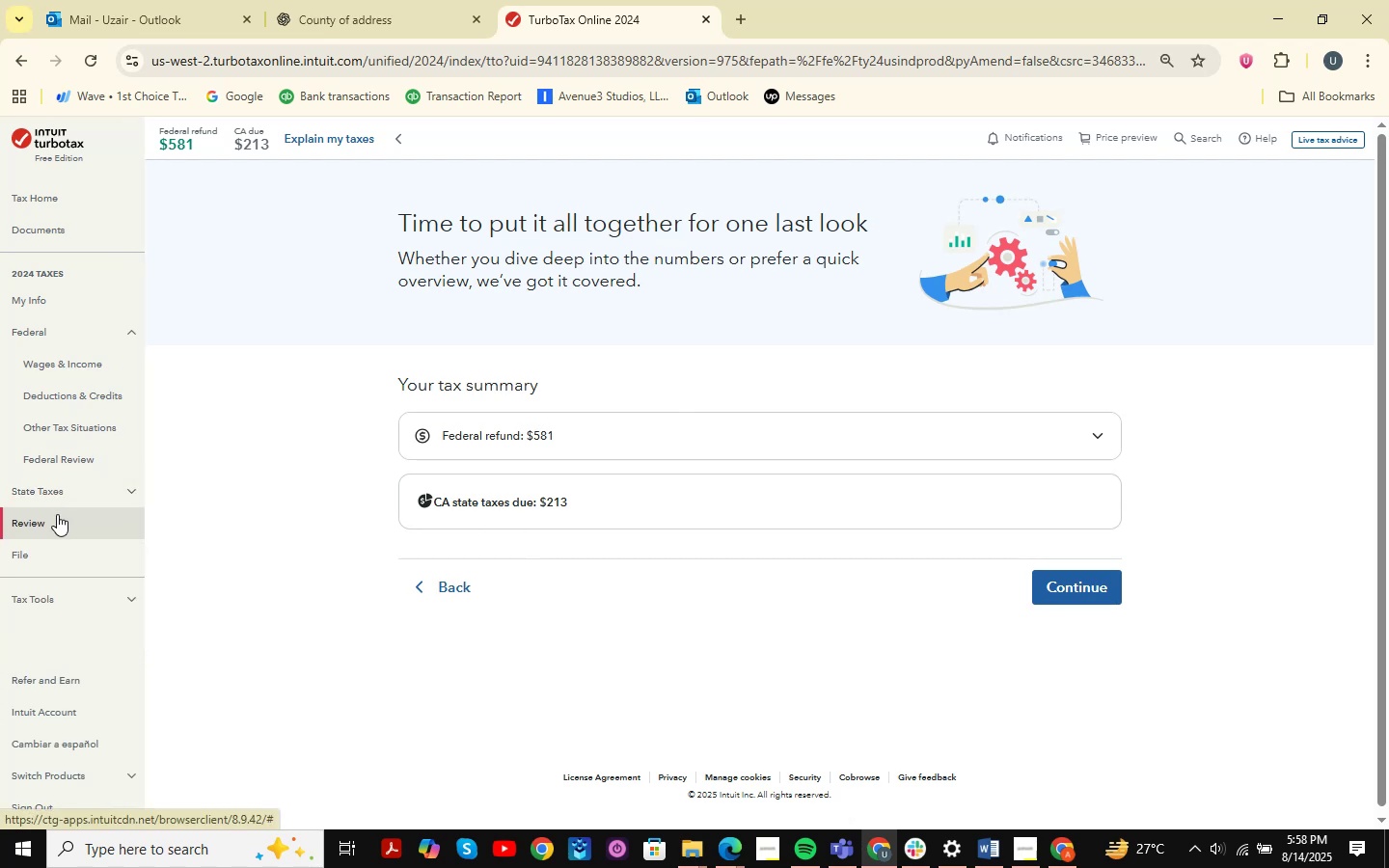 
left_click([81, 498])
 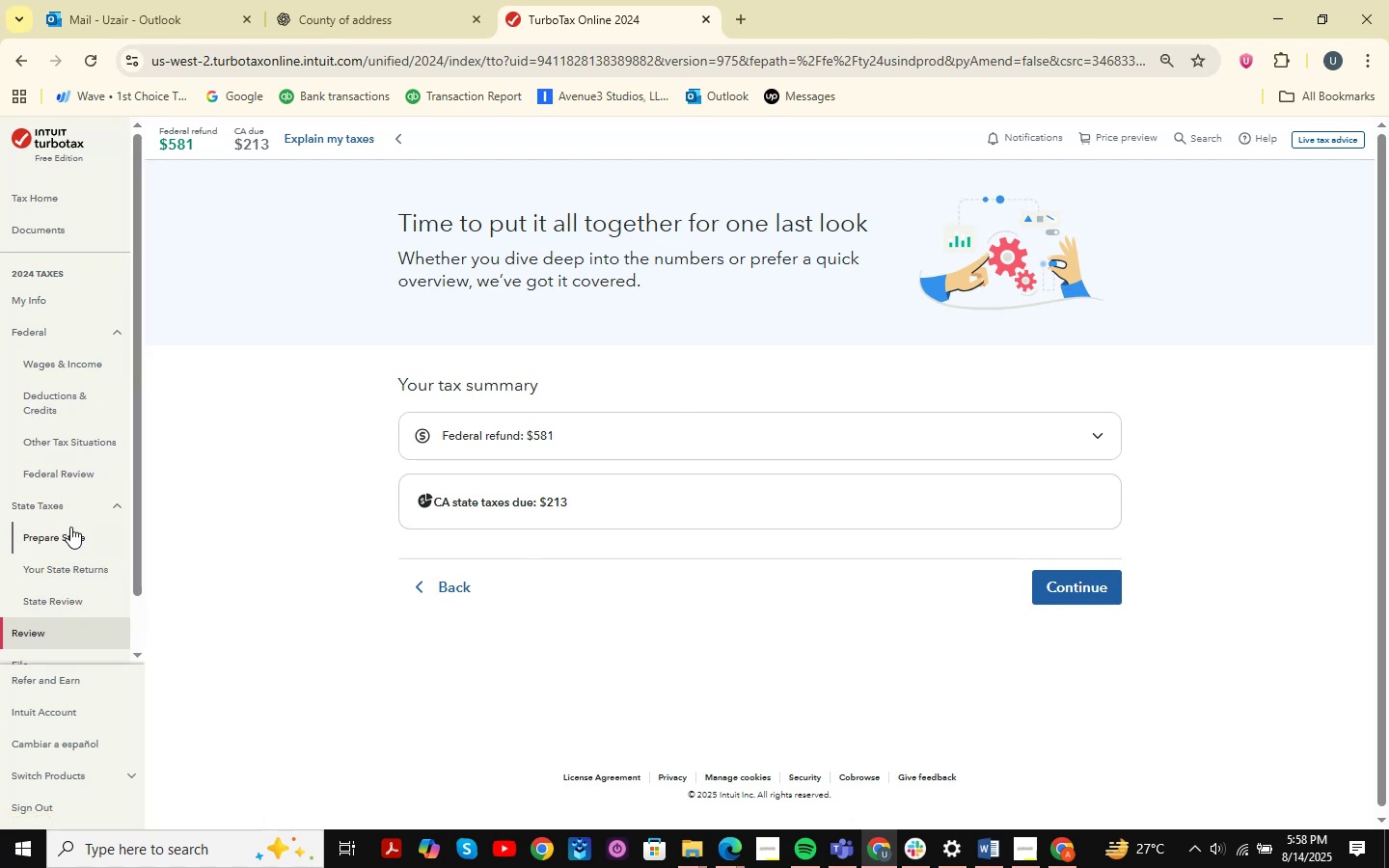 
left_click([69, 529])
 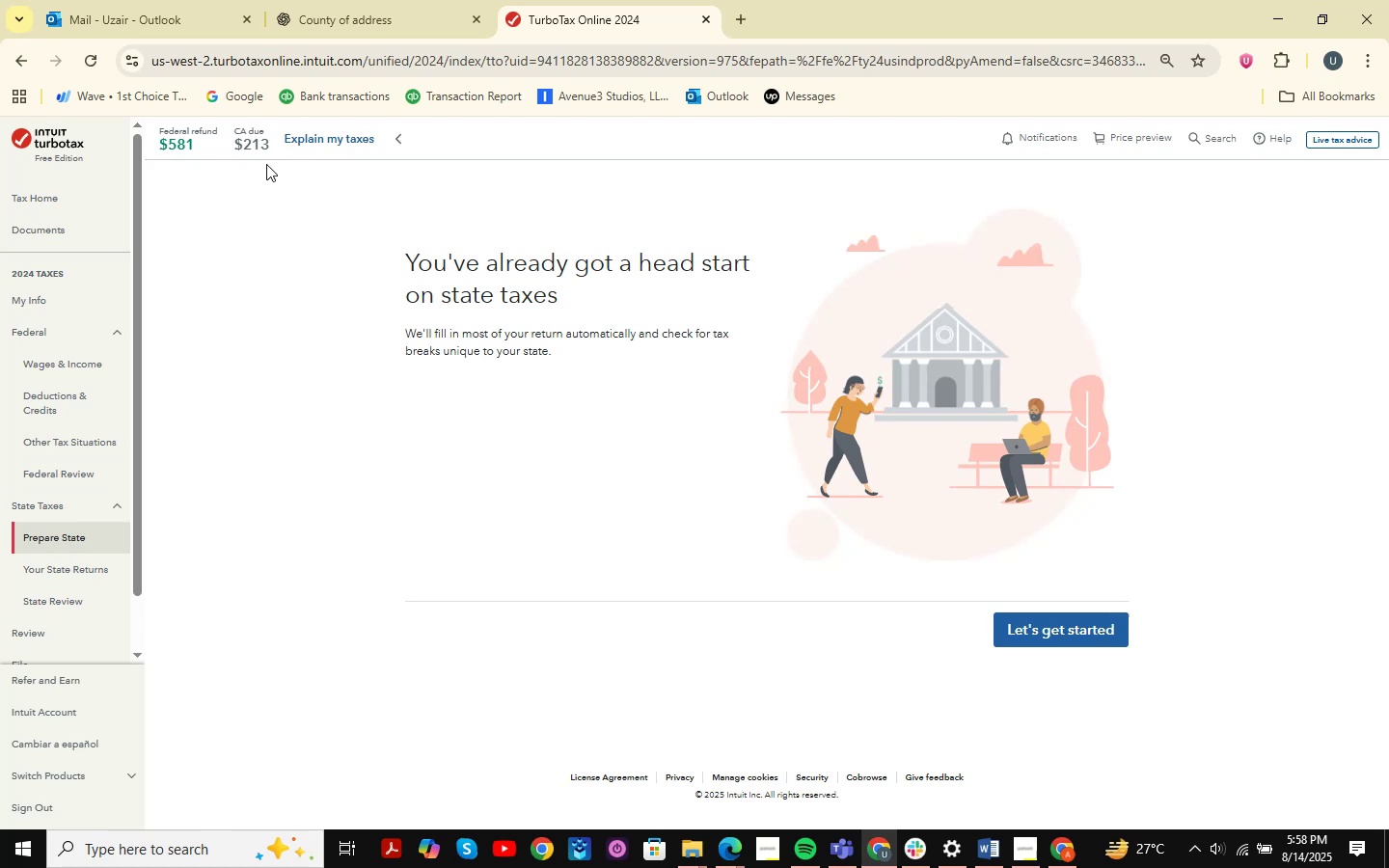 
wait(6.42)
 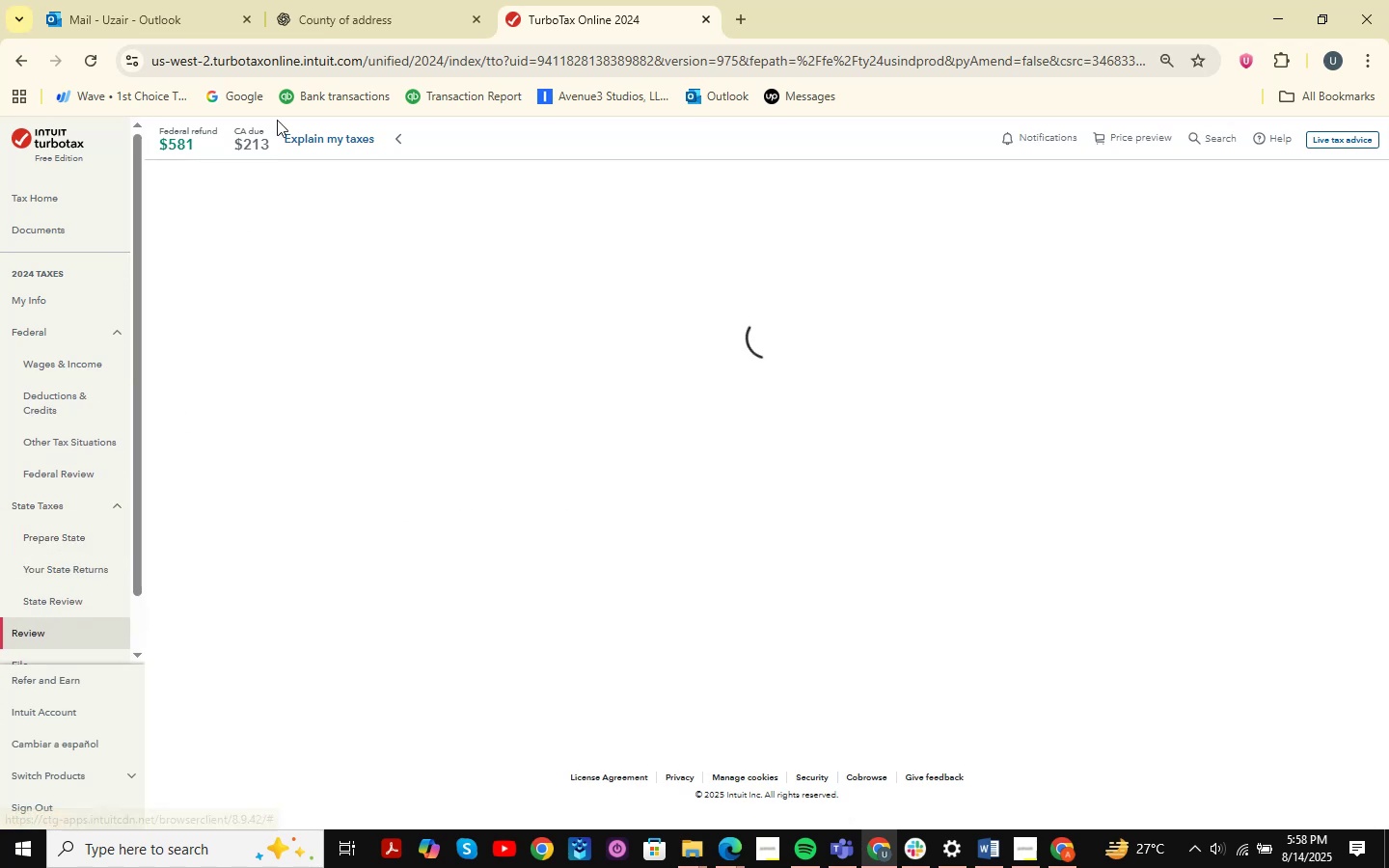 
left_click([1013, 622])
 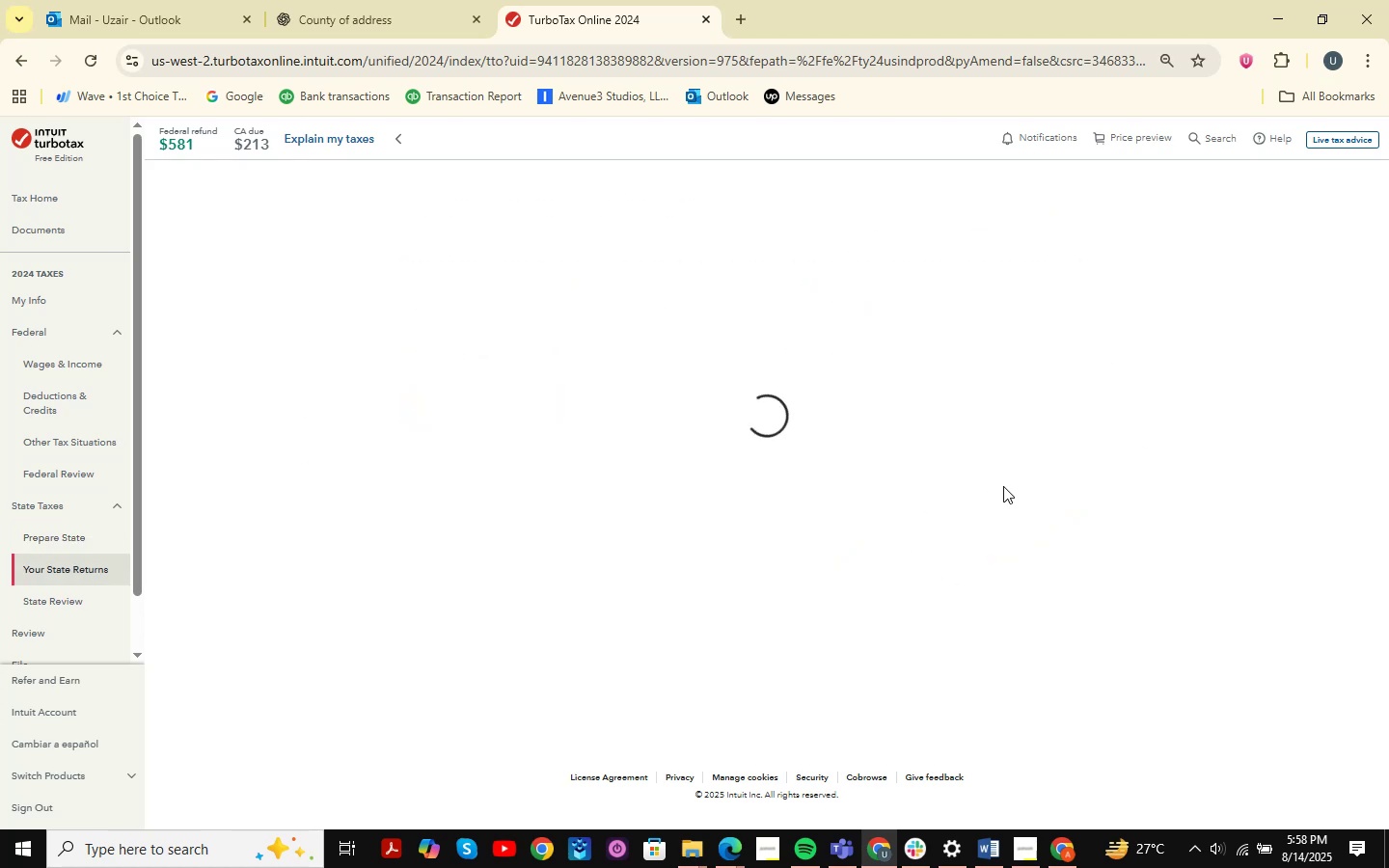 
left_click([322, 130])
 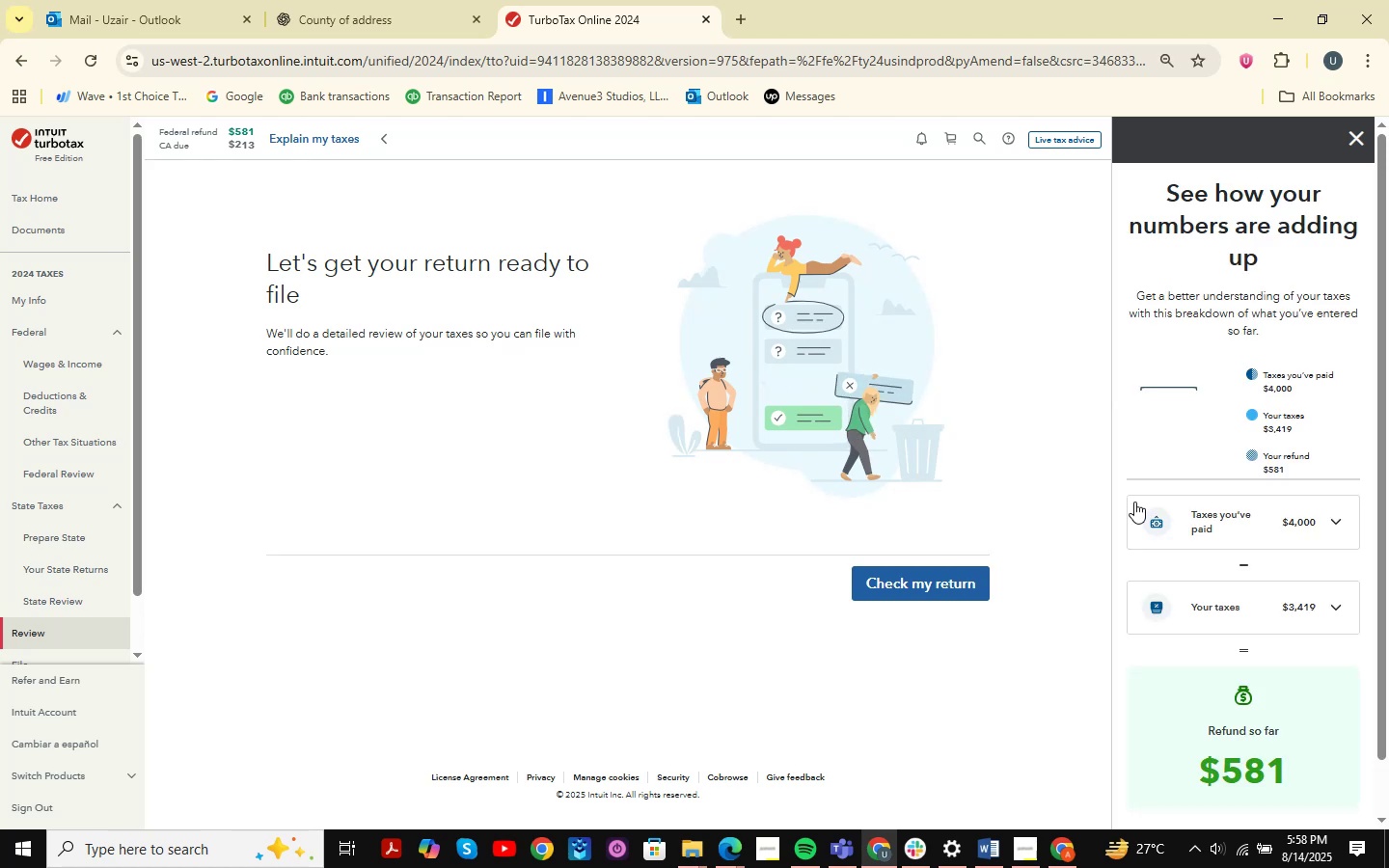 
scroll: coordinate [1299, 610], scroll_direction: down, amount: 5.0
 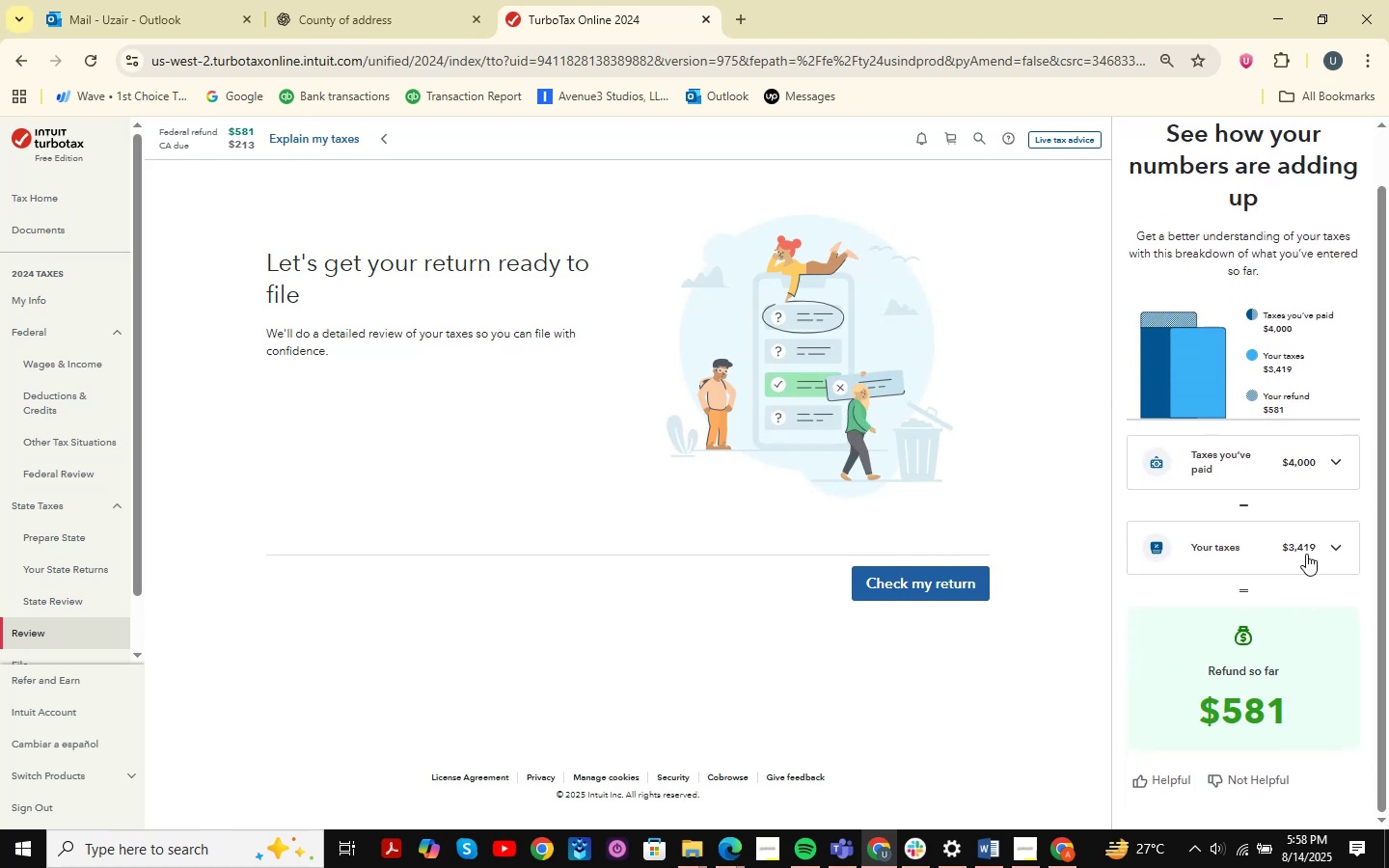 
left_click([1310, 545])
 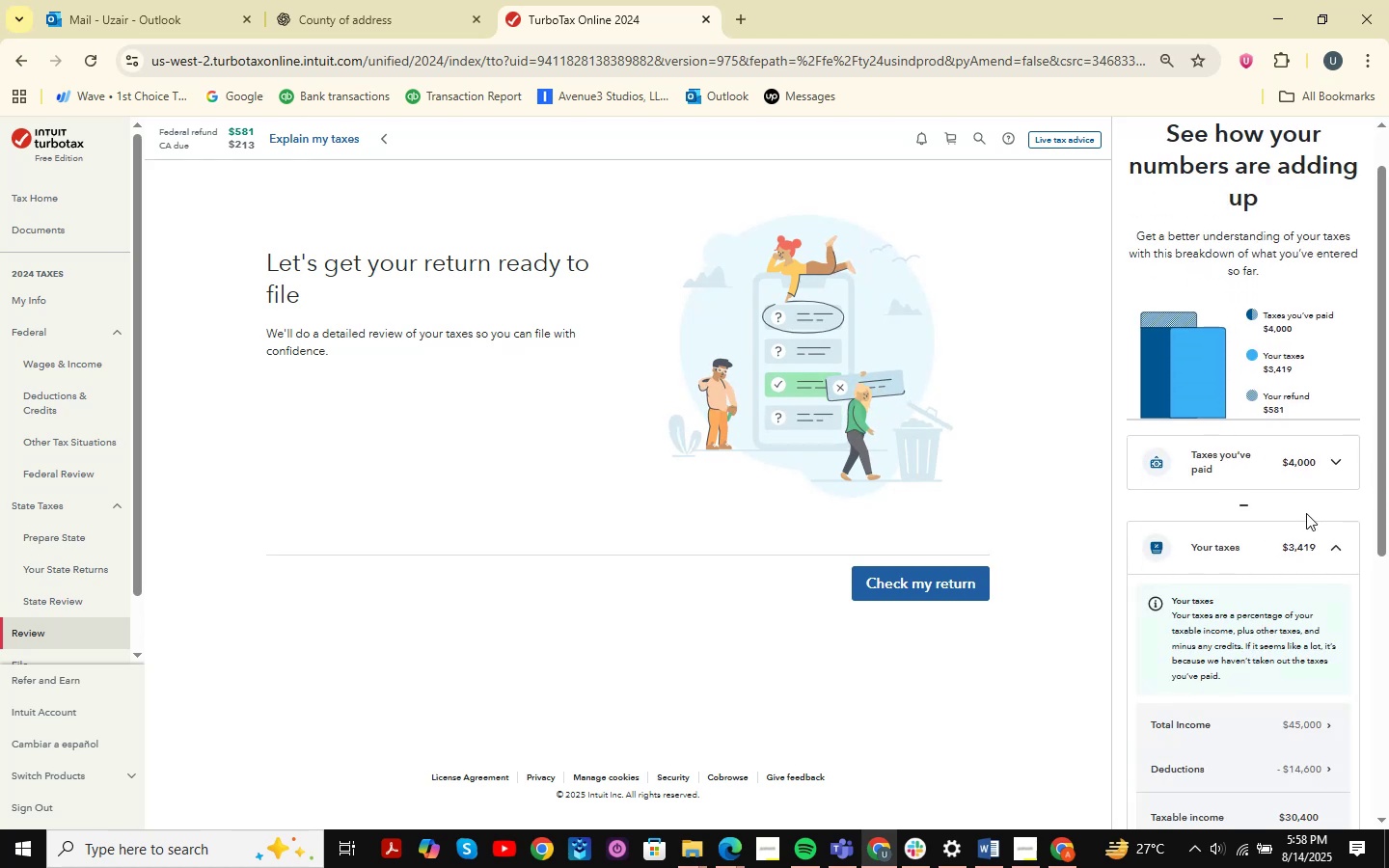 
scroll: coordinate [1304, 564], scroll_direction: down, amount: 10.0
 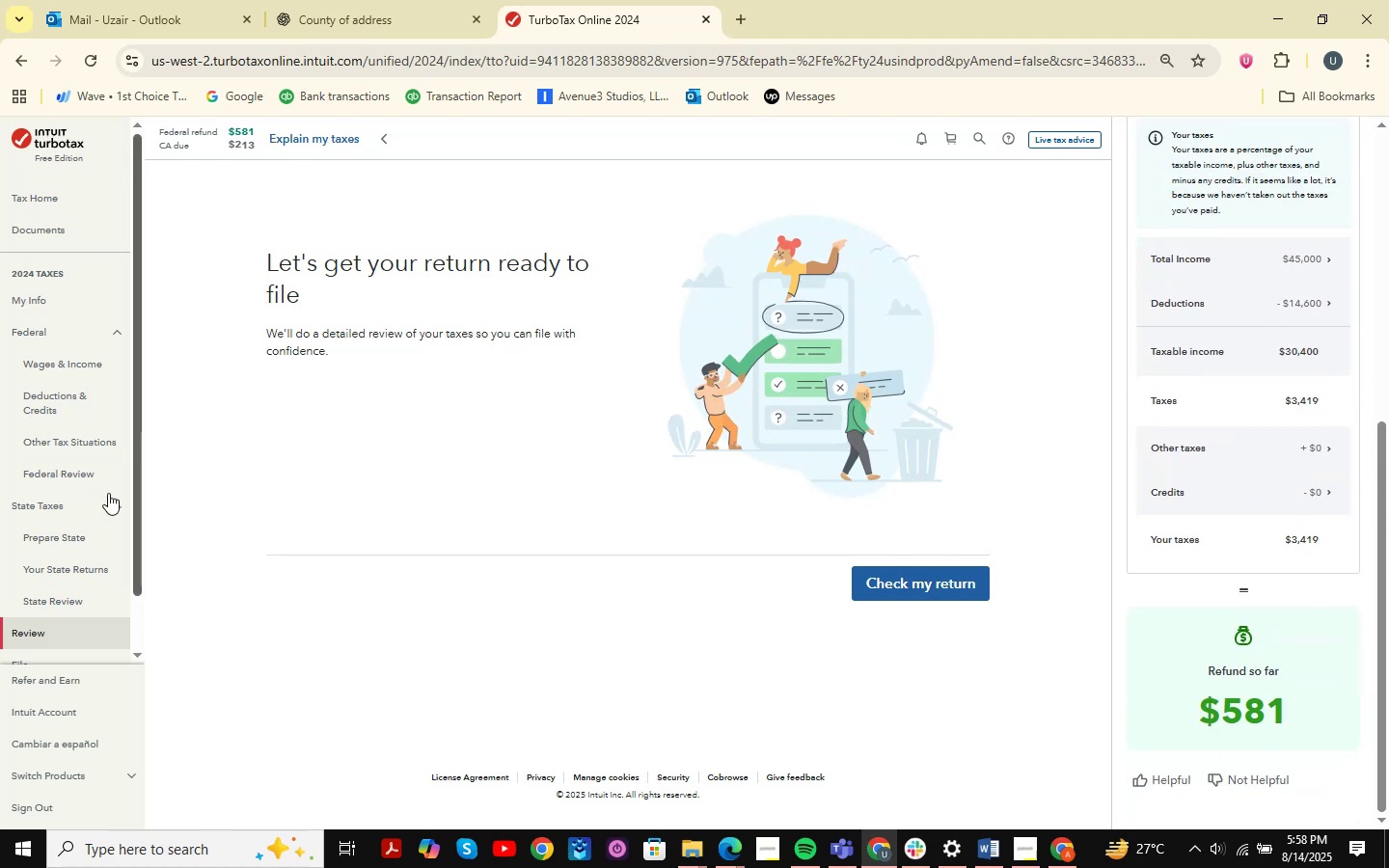 
wait(5.72)
 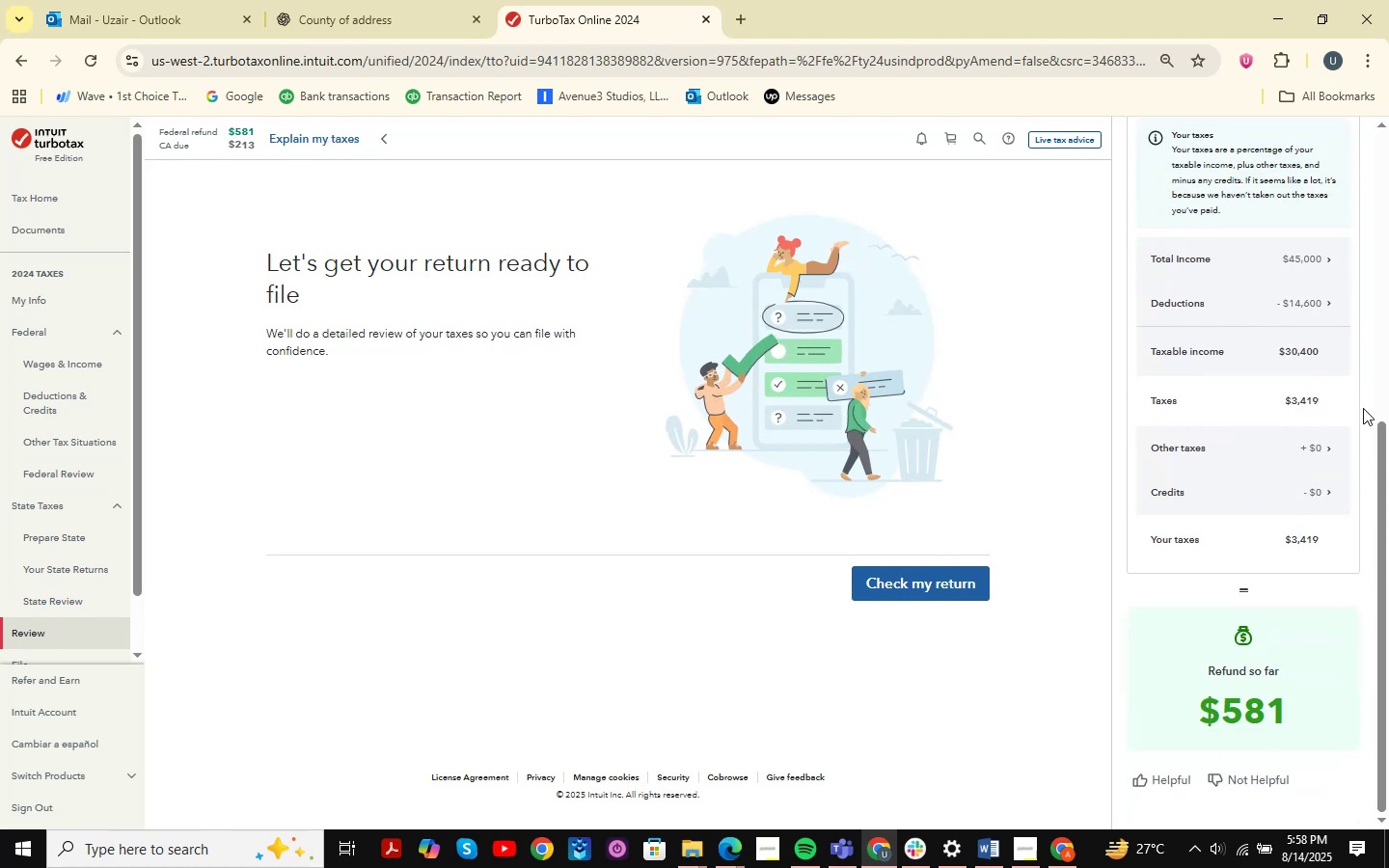 
left_click([46, 531])
 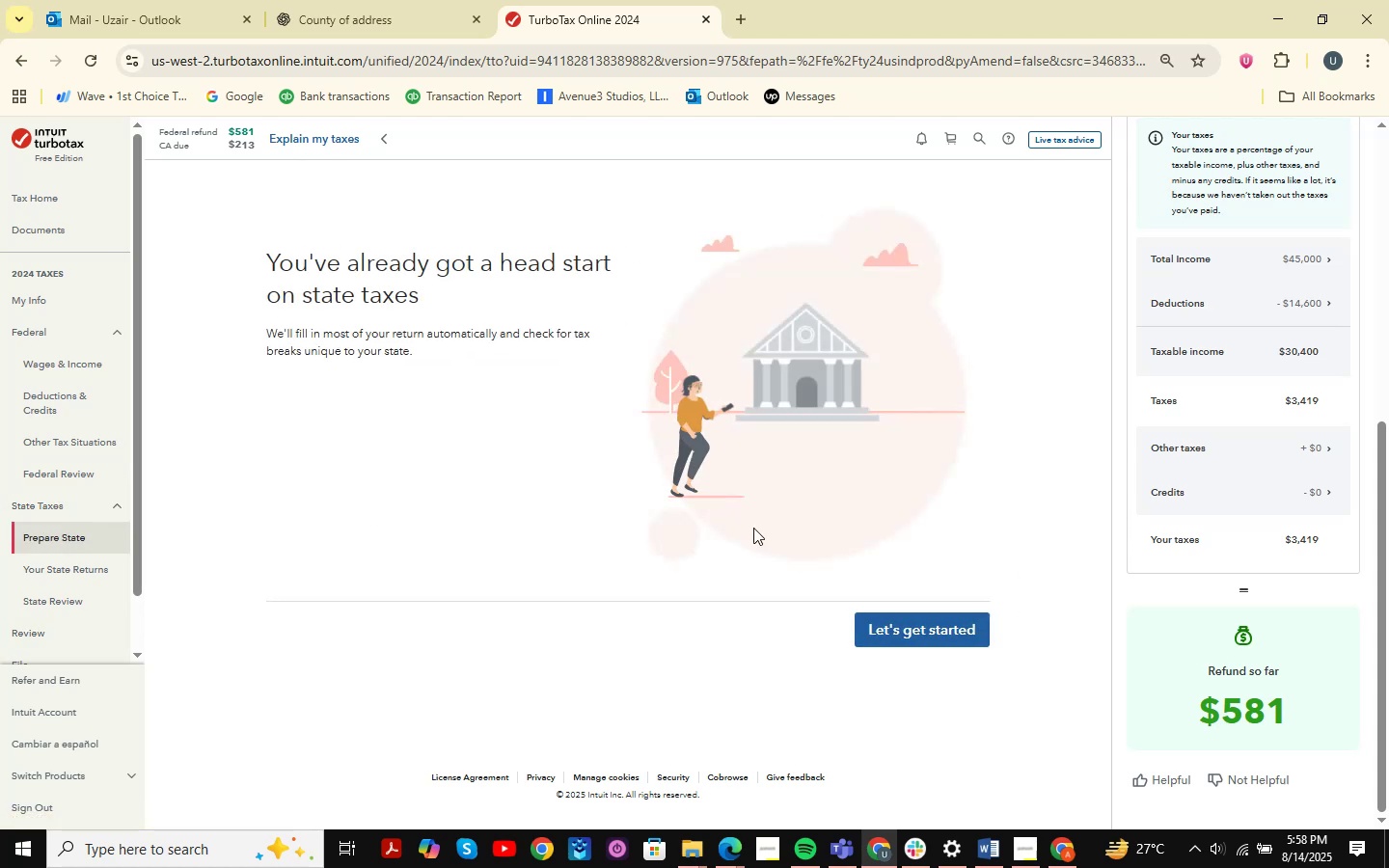 
double_click([866, 617])
 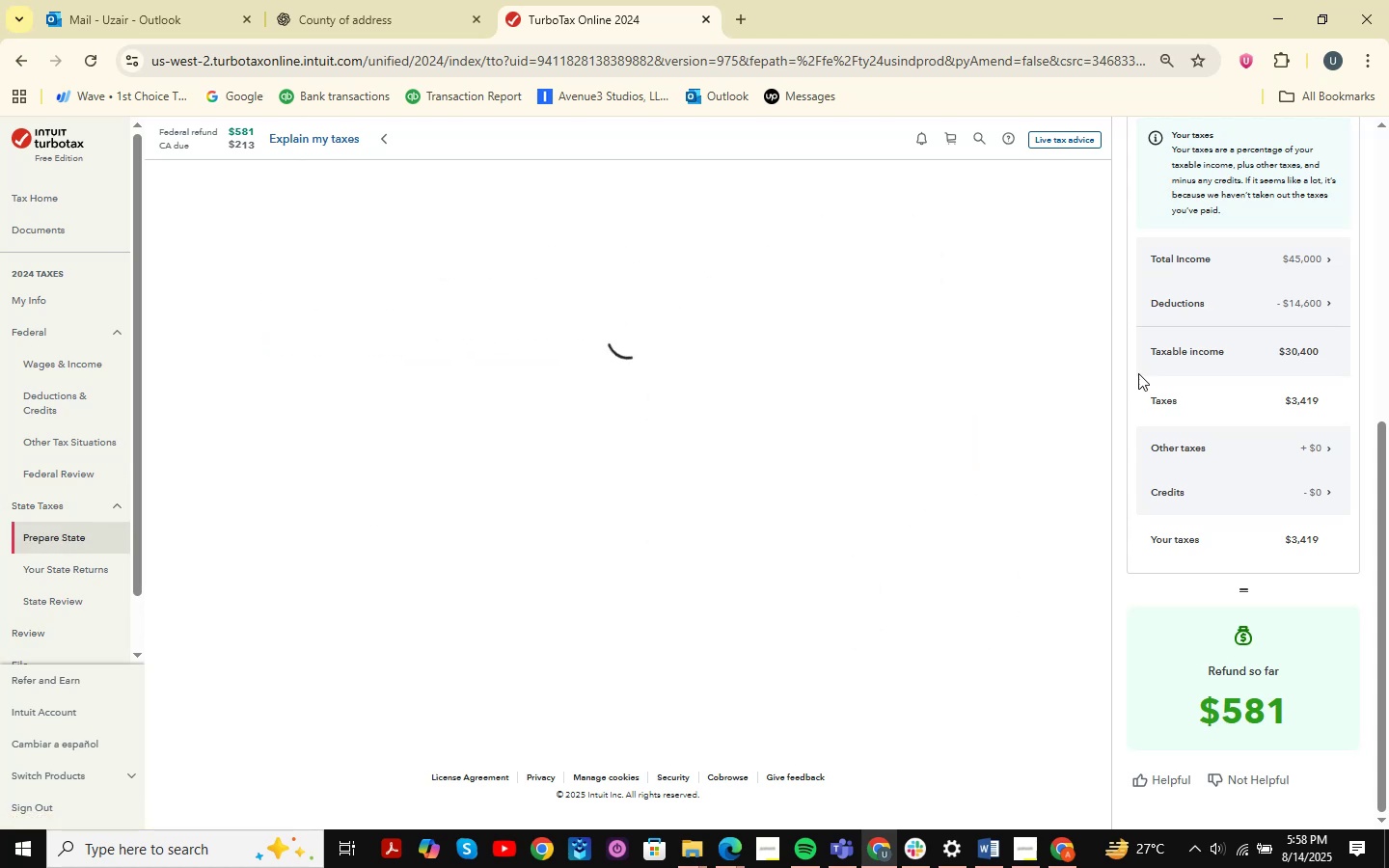 
scroll: coordinate [1206, 327], scroll_direction: up, amount: 7.0
 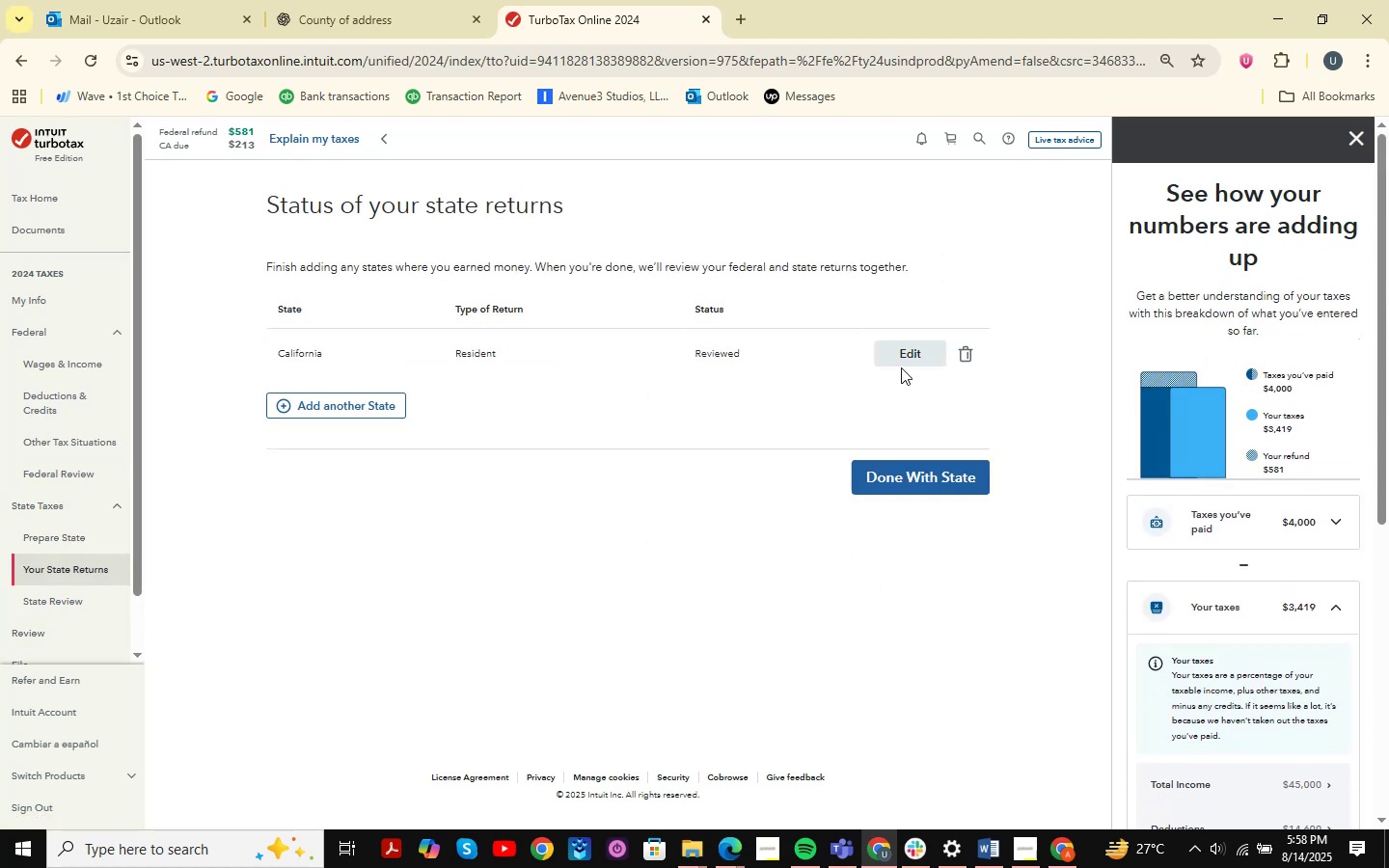 
left_click([901, 358])
 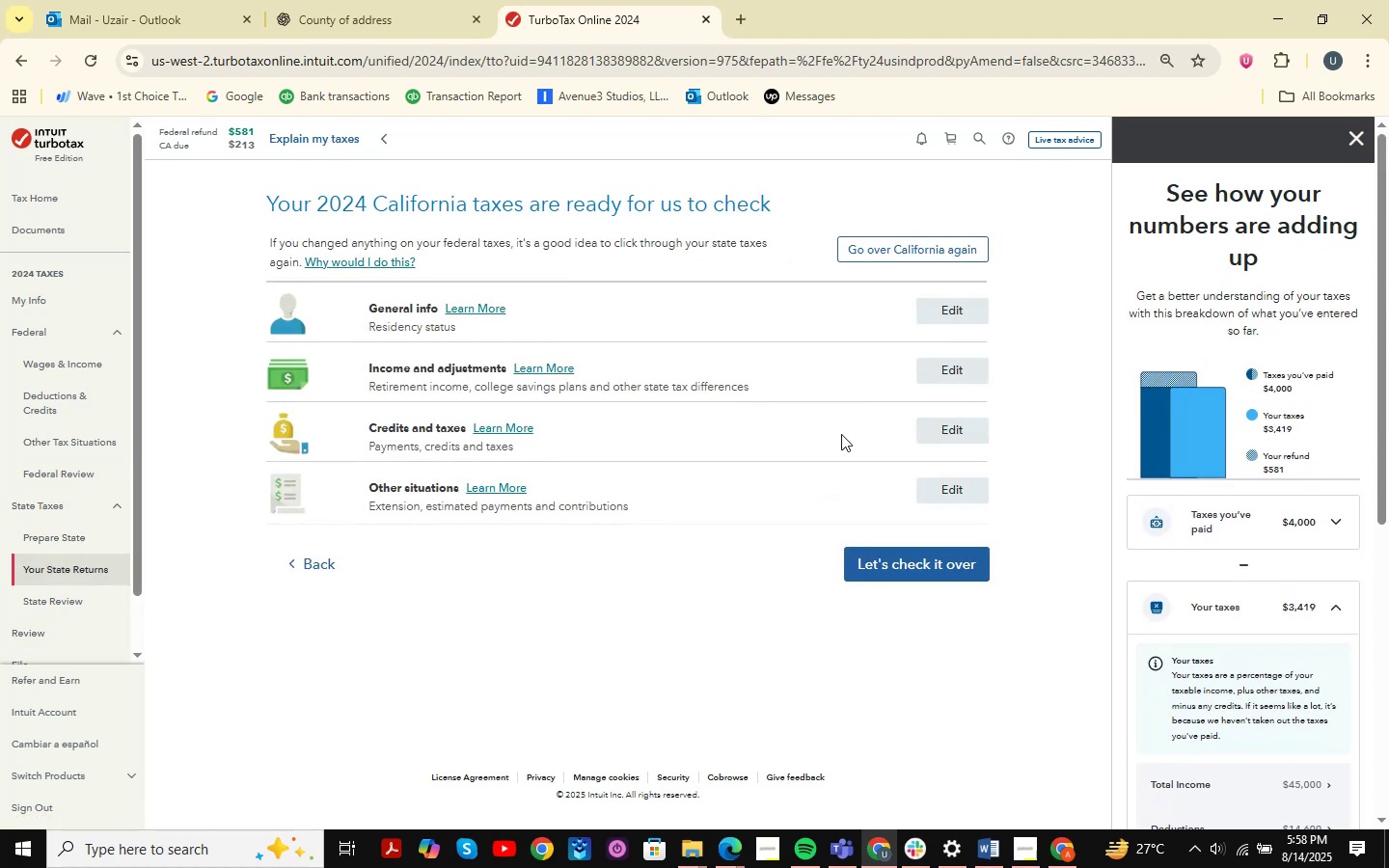 
left_click([947, 429])
 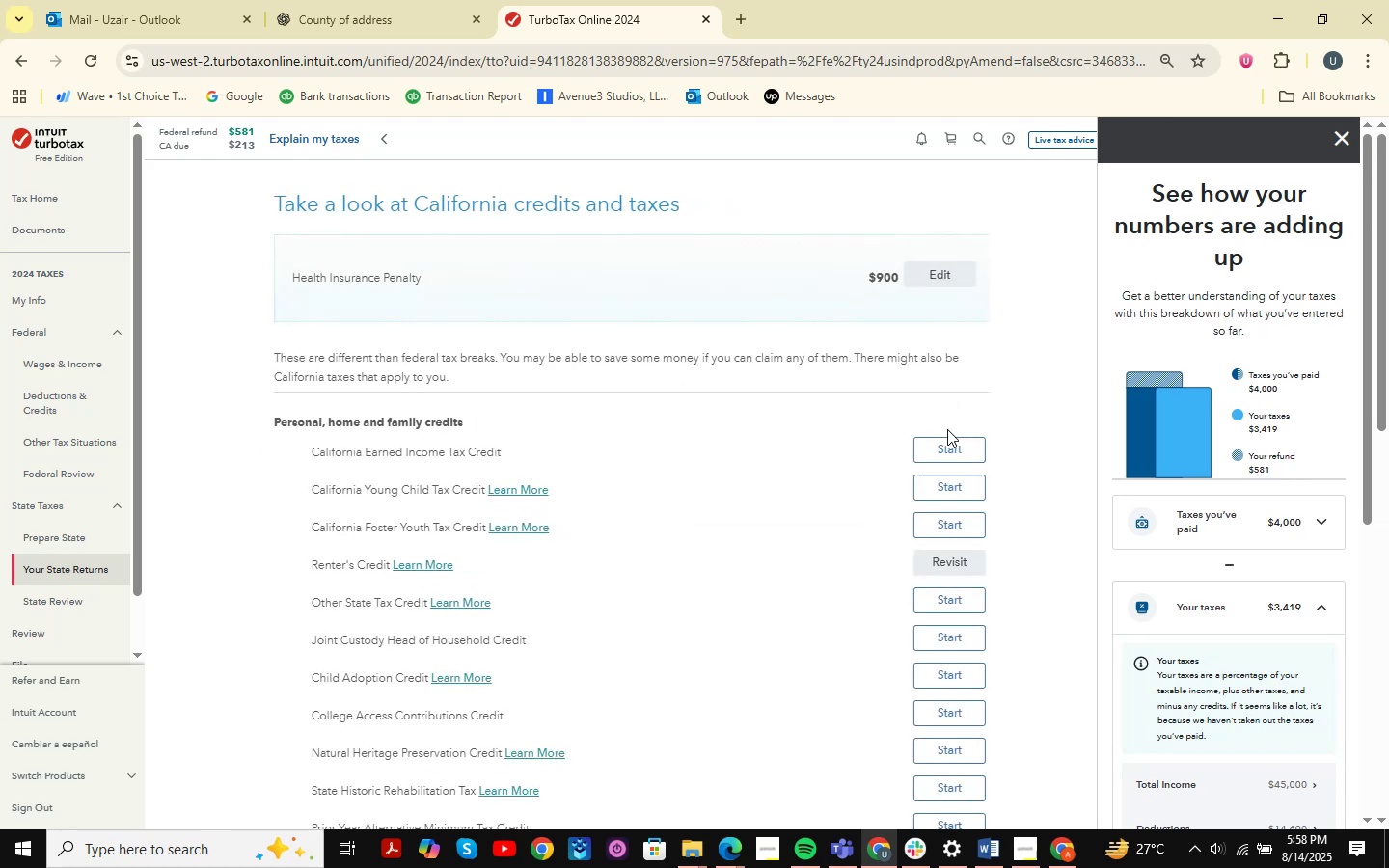 
scroll: coordinate [789, 445], scroll_direction: down, amount: 13.0
 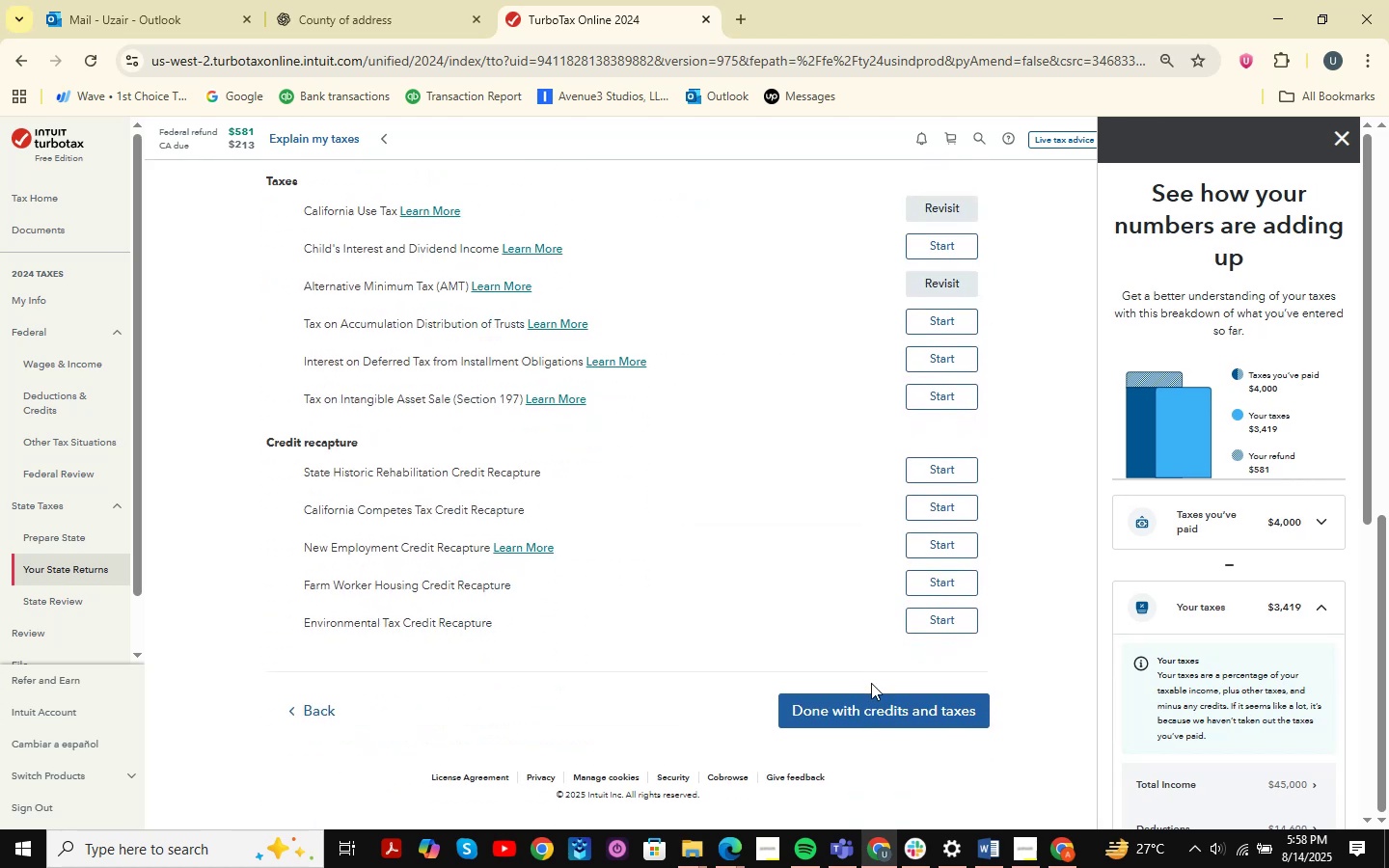 
left_click([870, 693])
 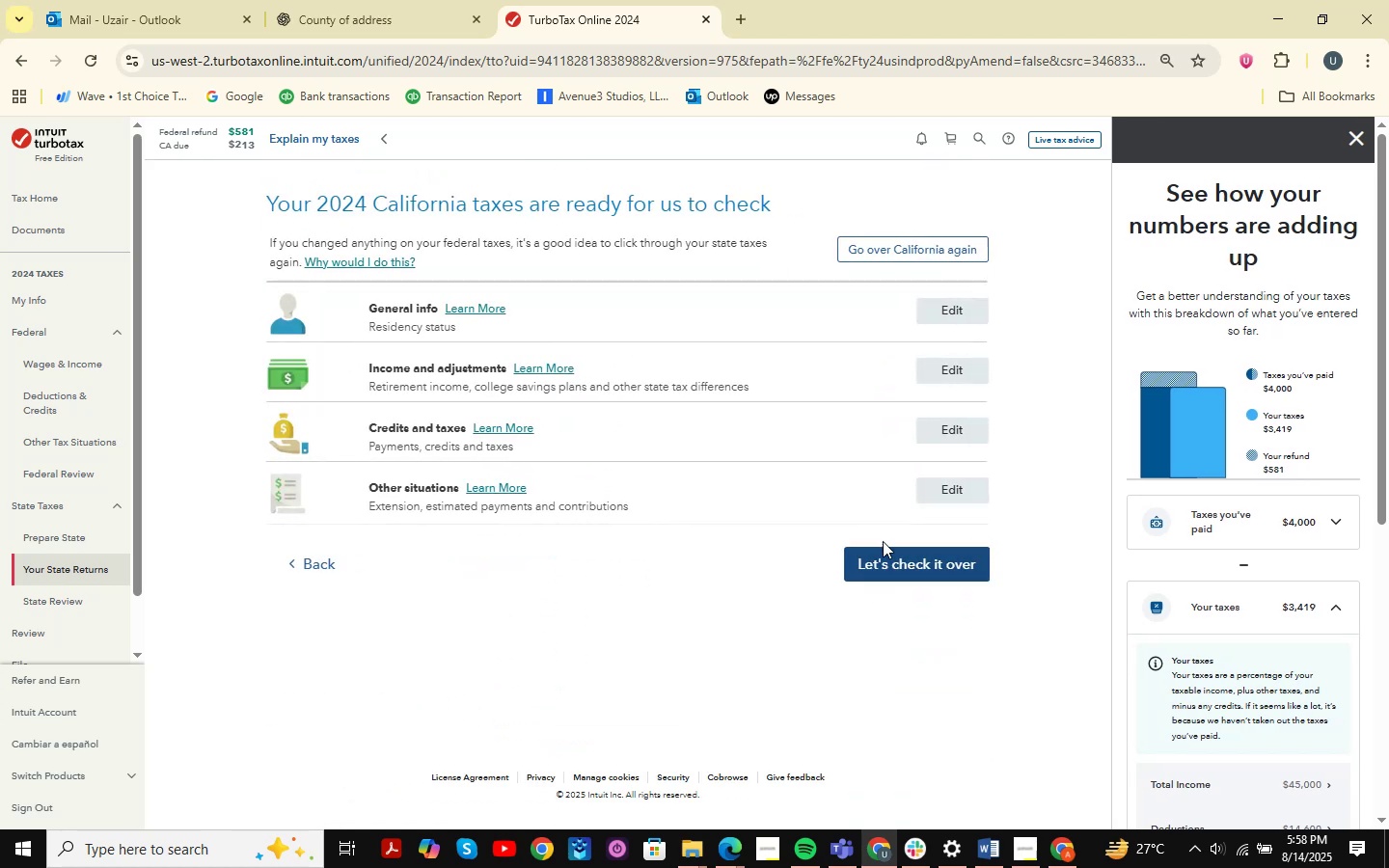 
left_click([920, 499])
 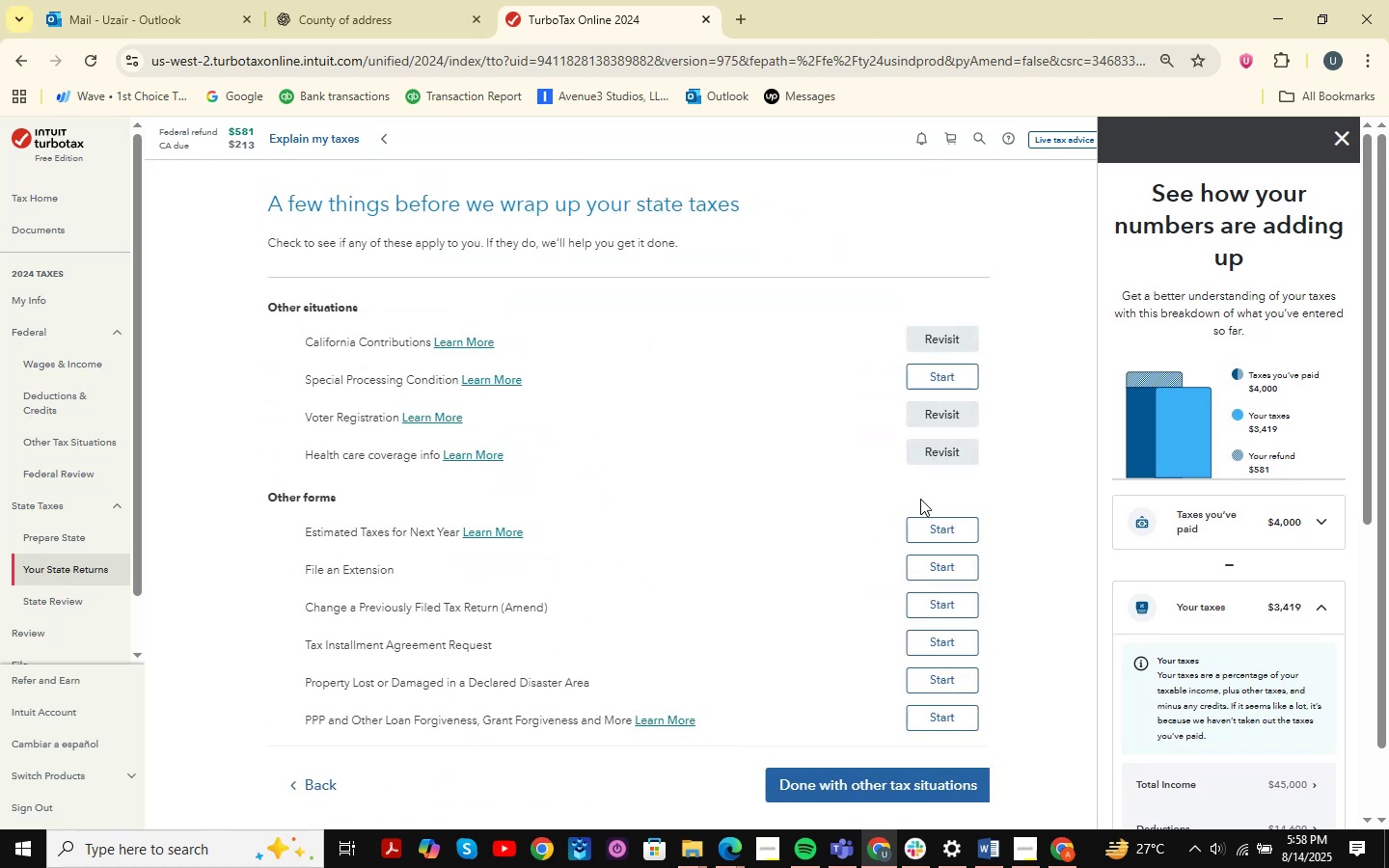 
scroll: coordinate [560, 578], scroll_direction: down, amount: 6.0
 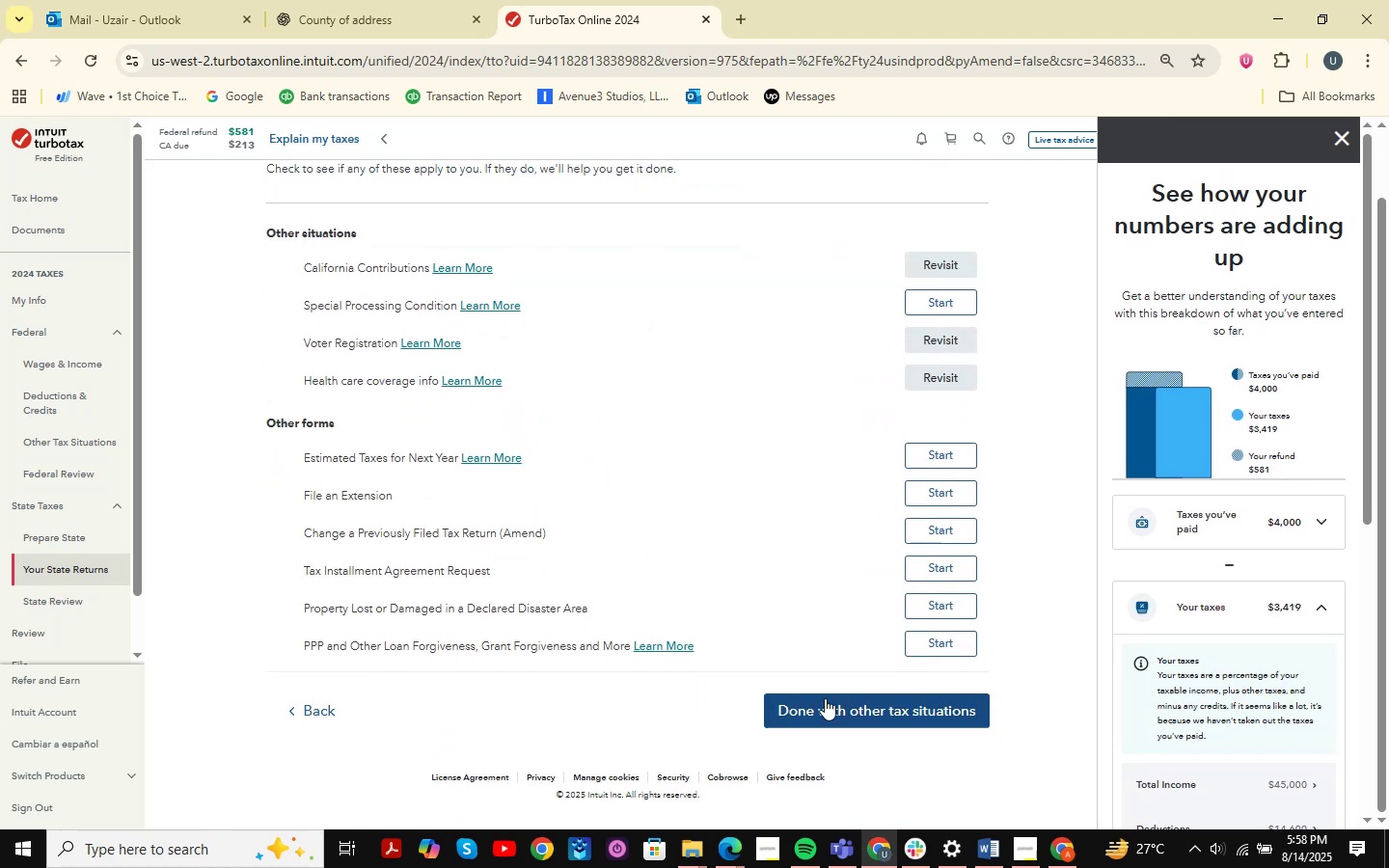 
left_click([825, 698])
 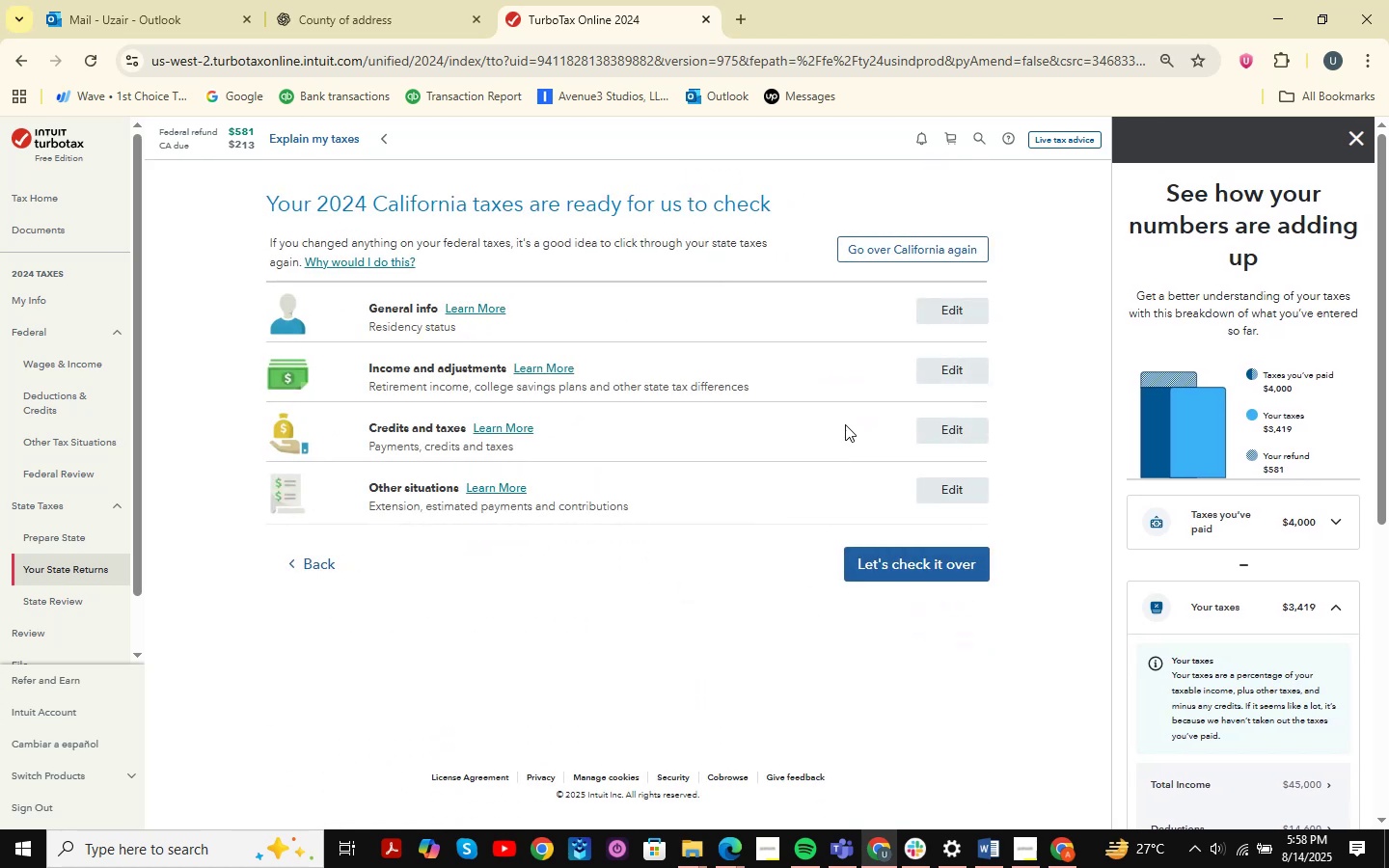 
left_click([948, 375])
 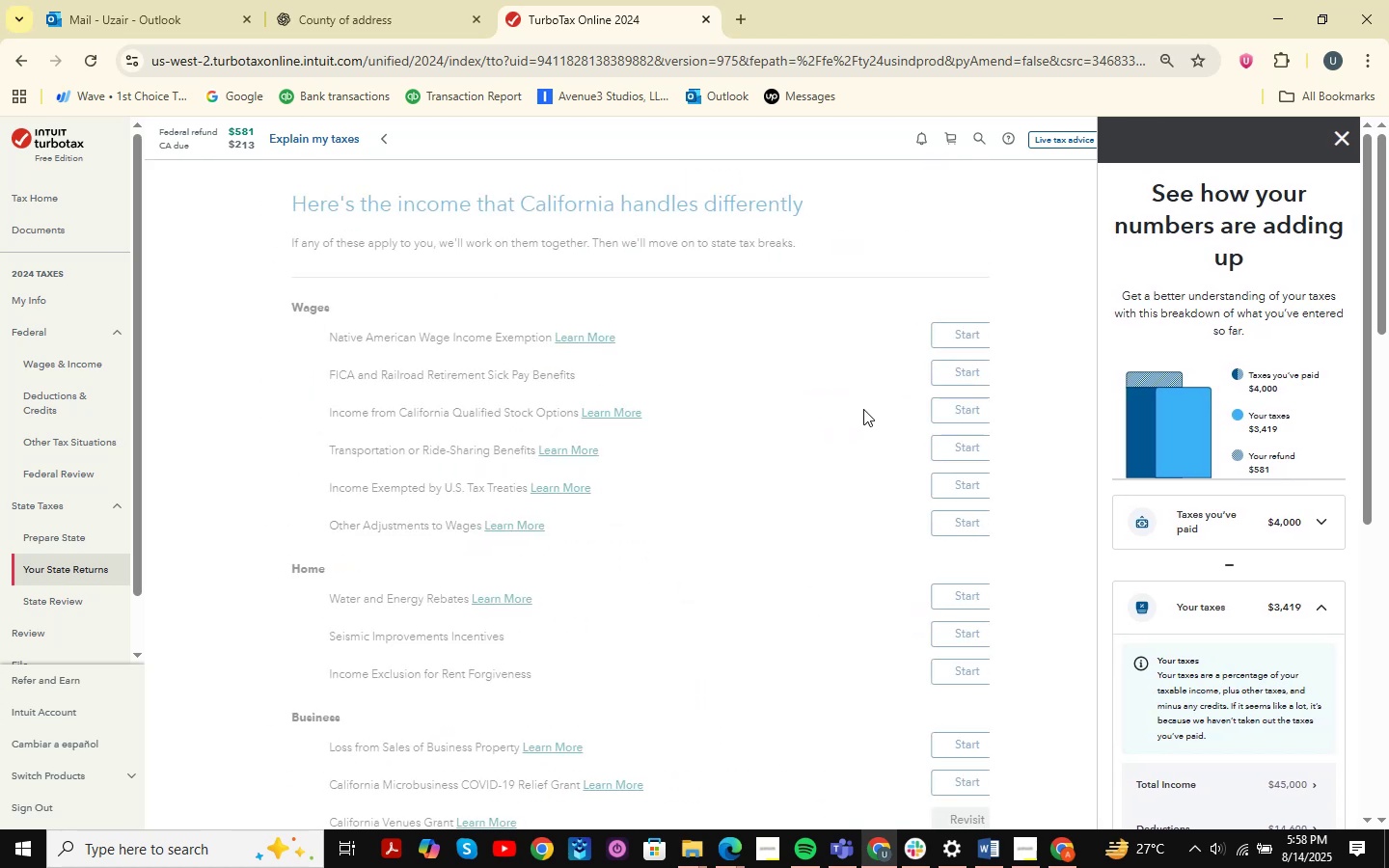 
scroll: coordinate [812, 509], scroll_direction: down, amount: 21.0
 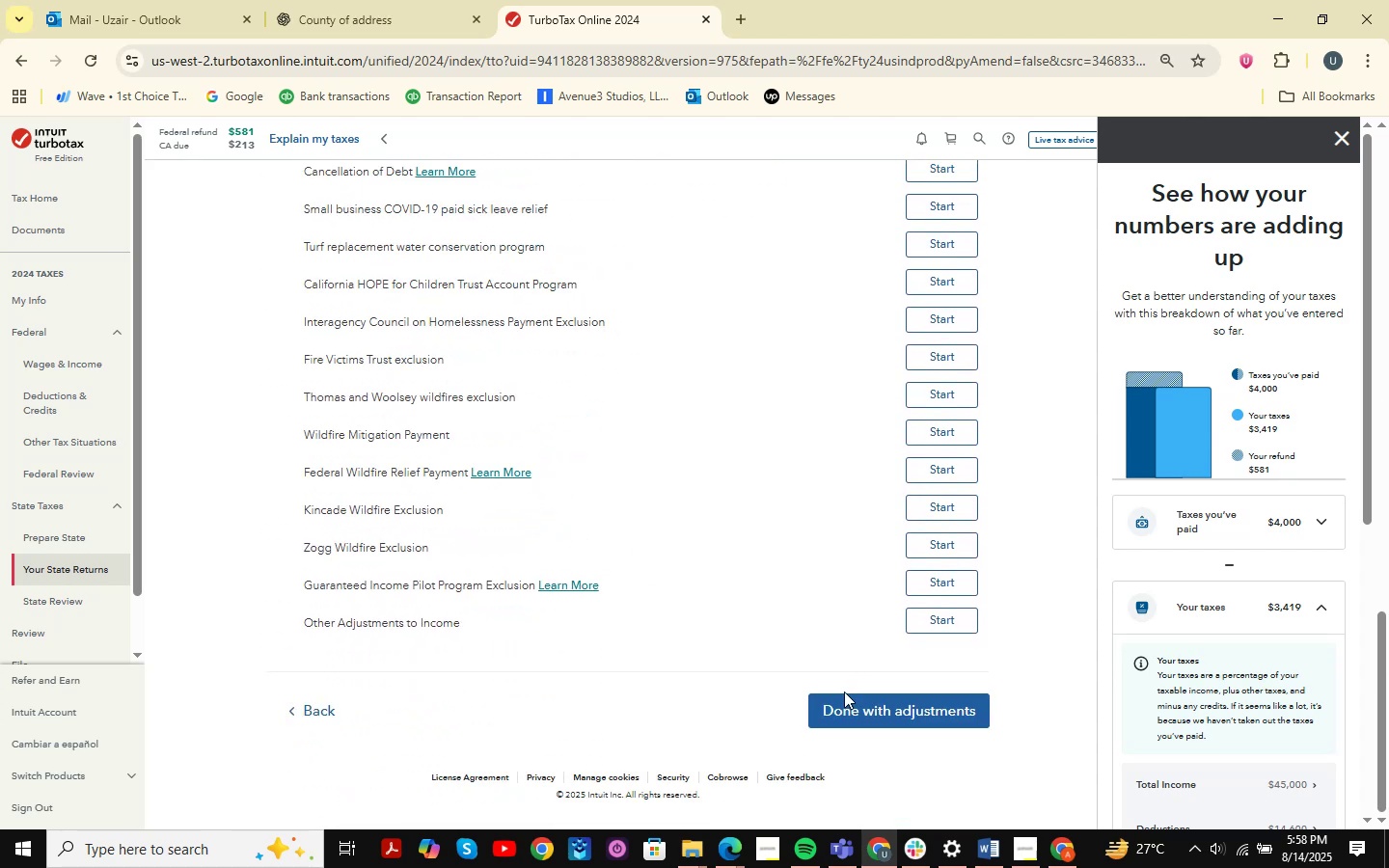 
left_click([844, 709])
 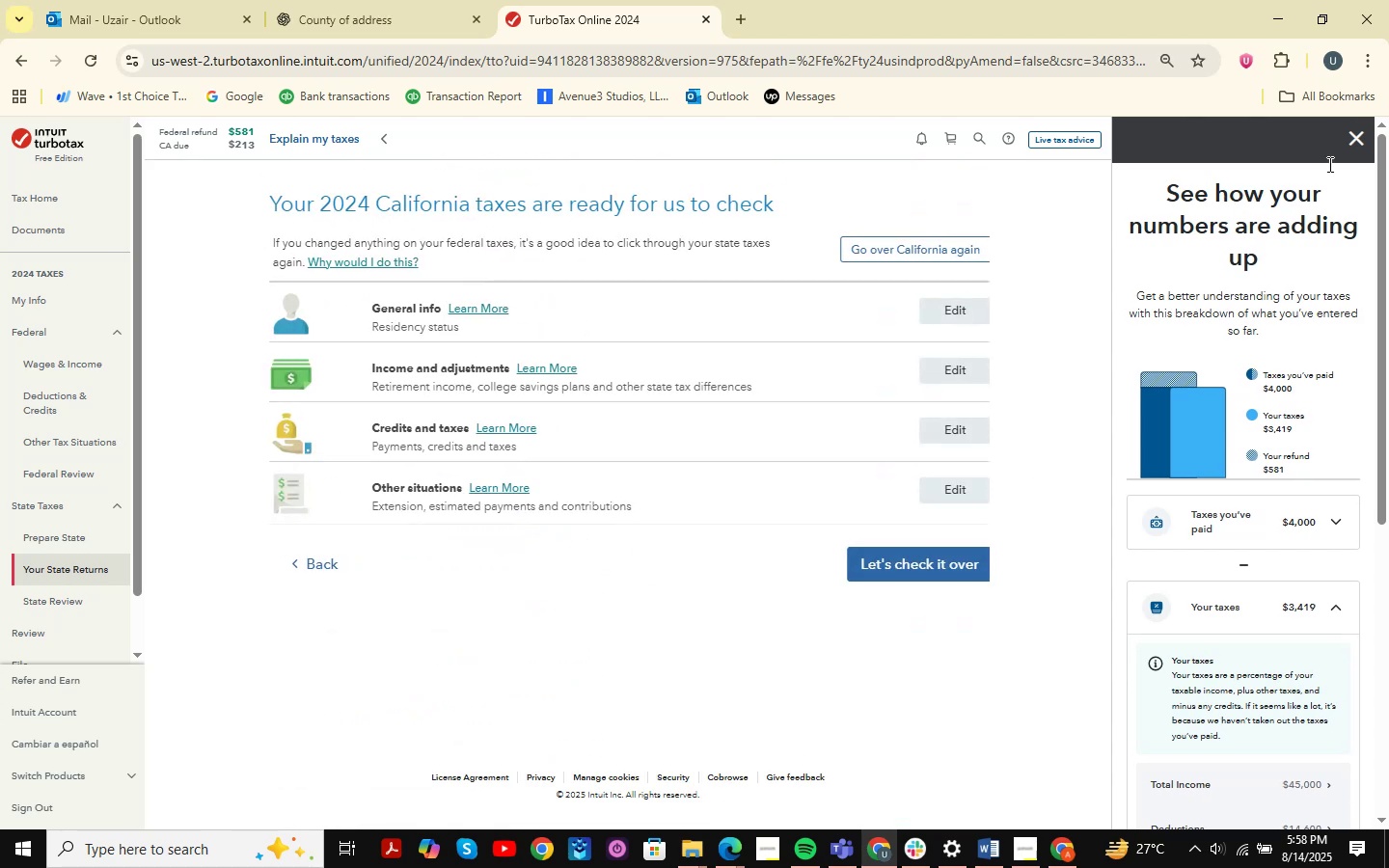 
left_click([1353, 136])
 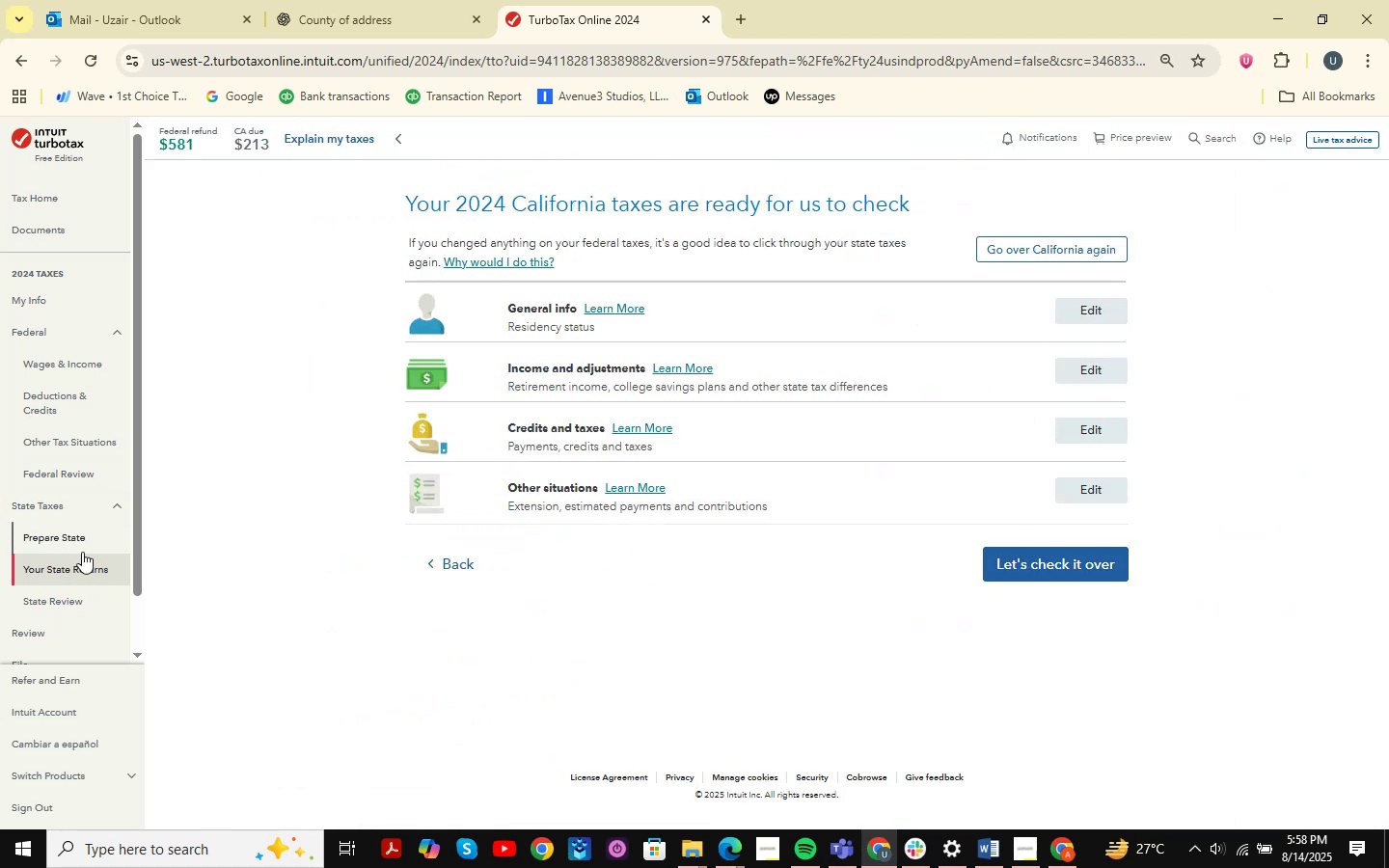 
left_click([1006, 554])
 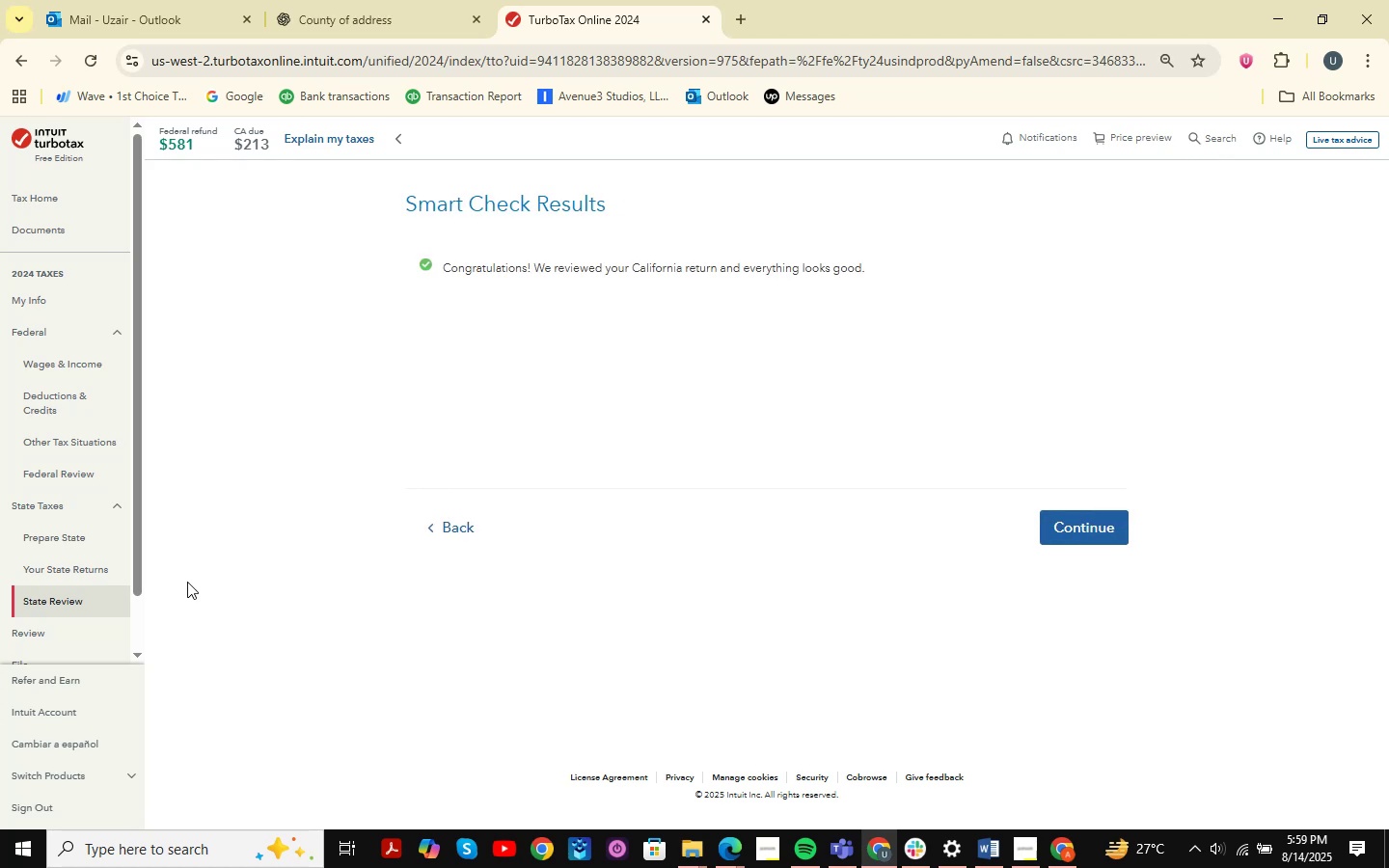 
left_click([1073, 529])
 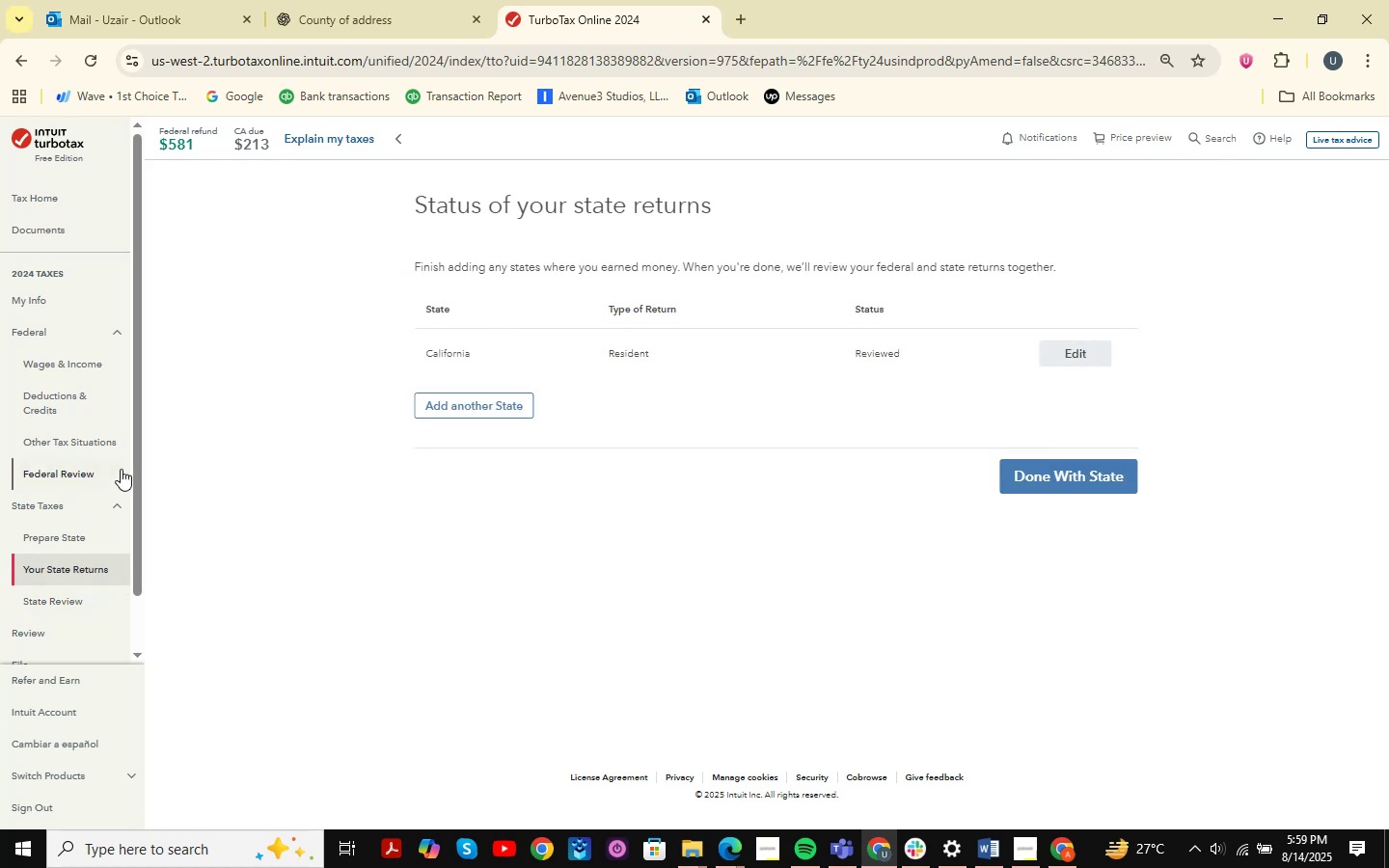 
scroll: coordinate [55, 508], scroll_direction: down, amount: 8.0
 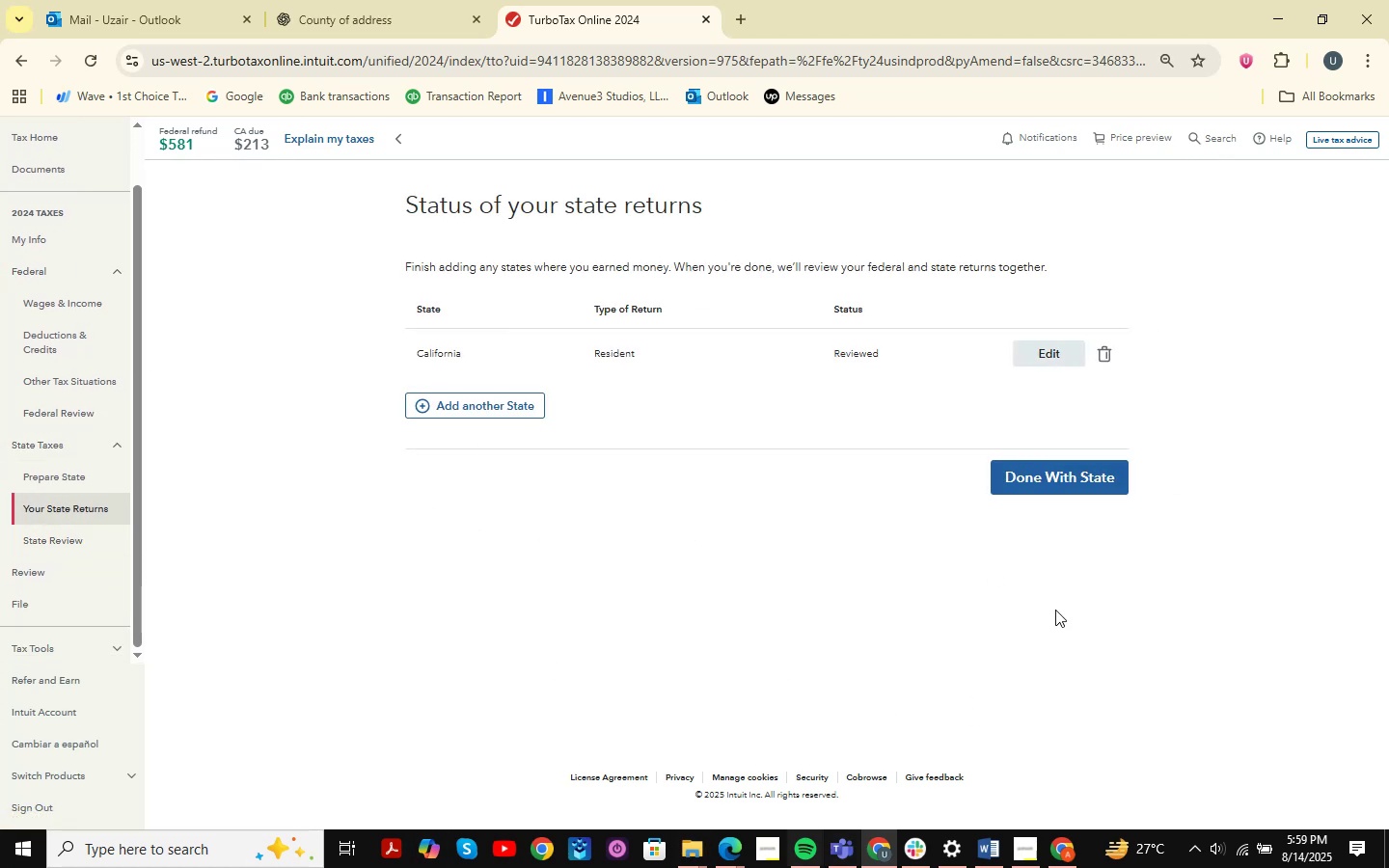 